 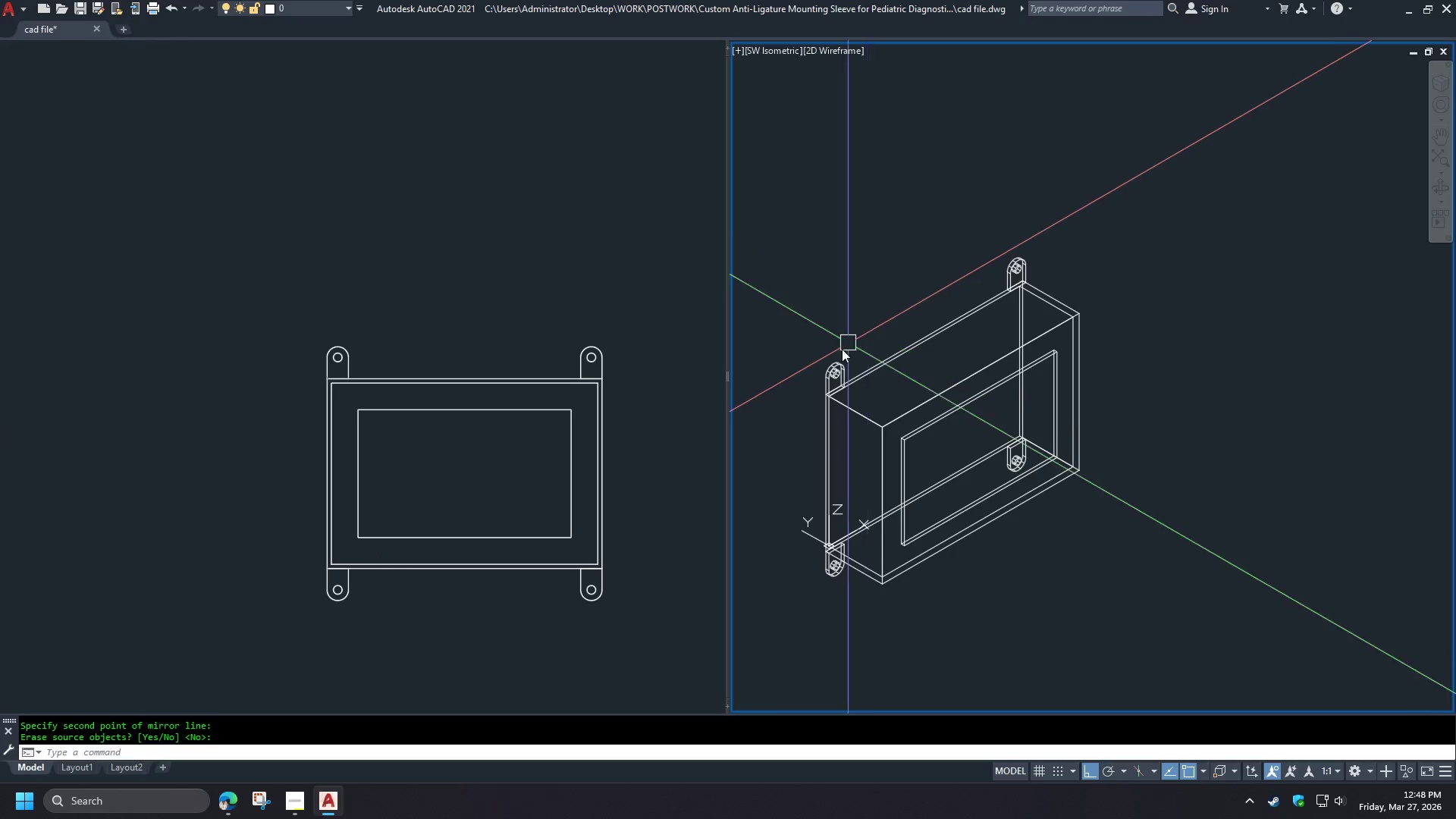 
scroll: coordinate [896, 334], scroll_direction: up, amount: 5.0
 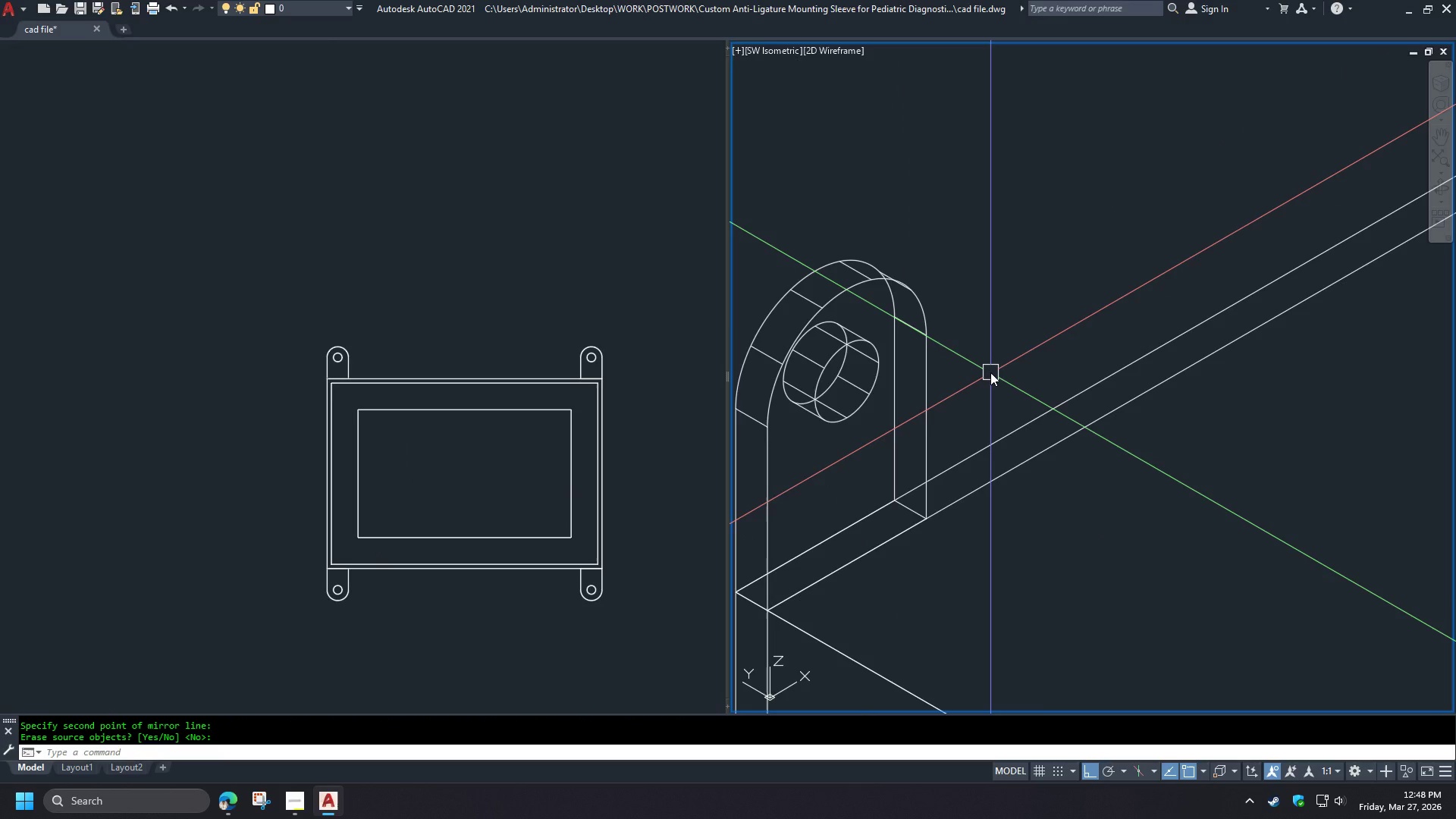 
wait(9.07)
 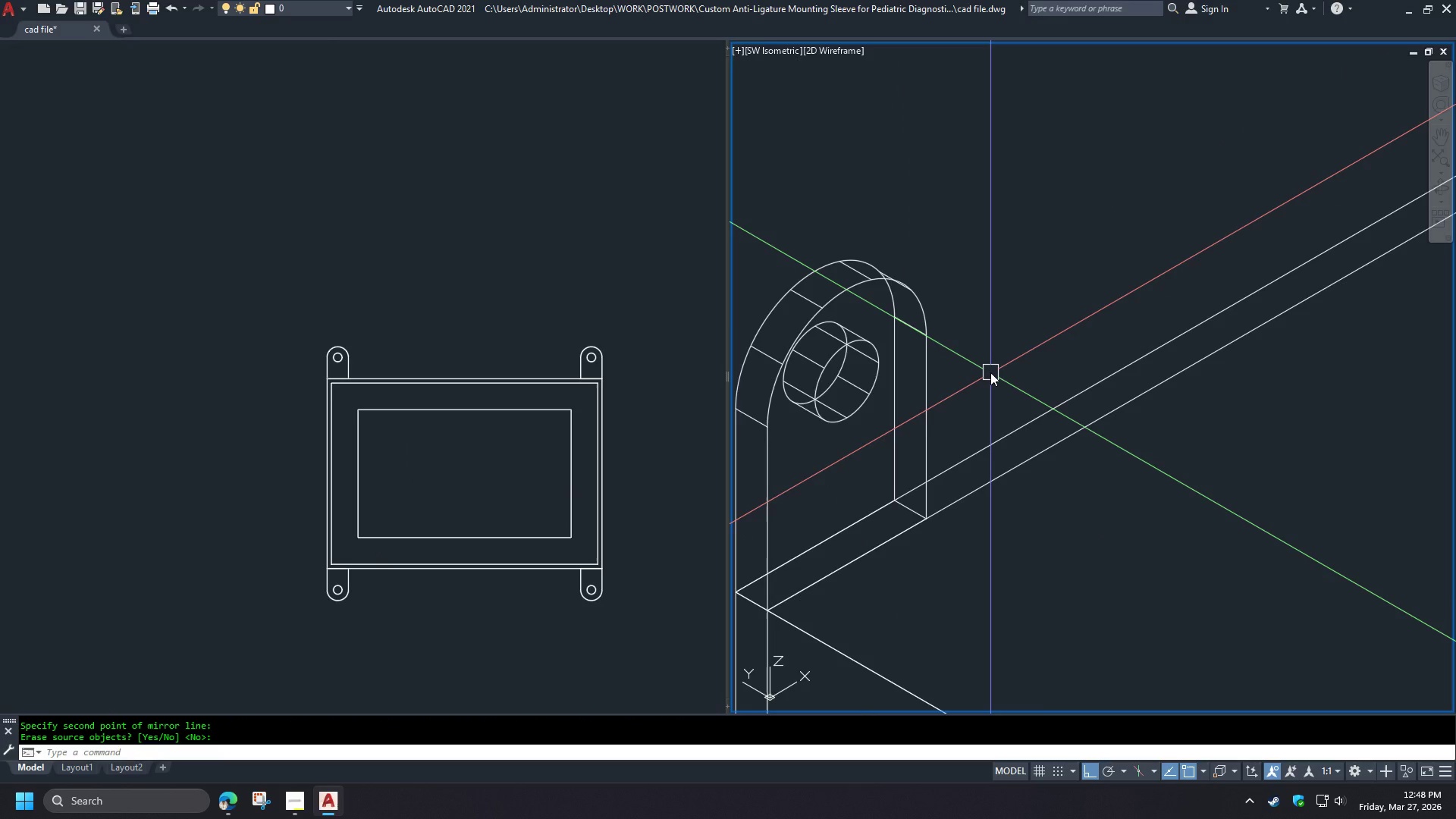 
left_click([215, 804])
 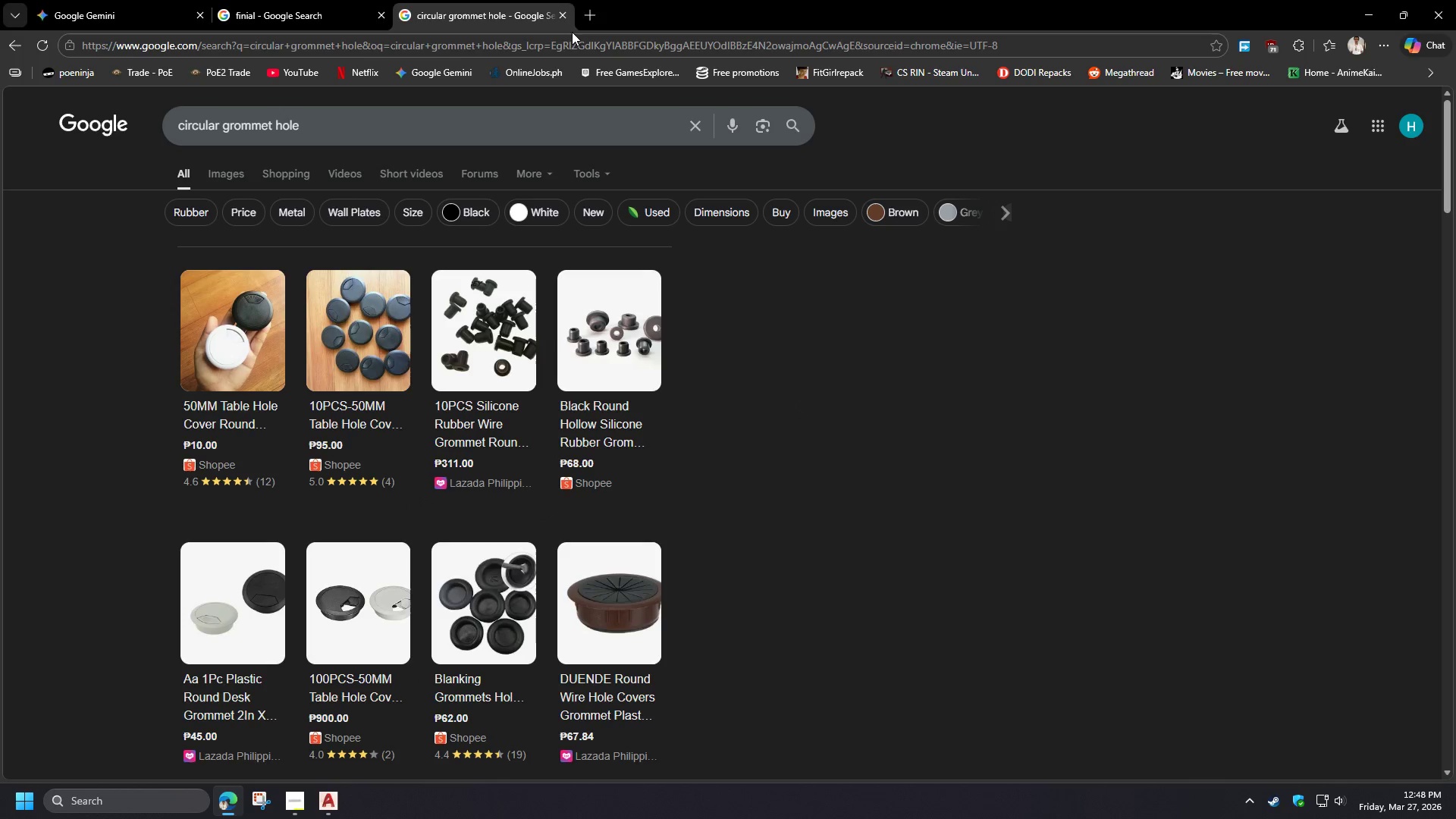 
left_click([591, 7])
 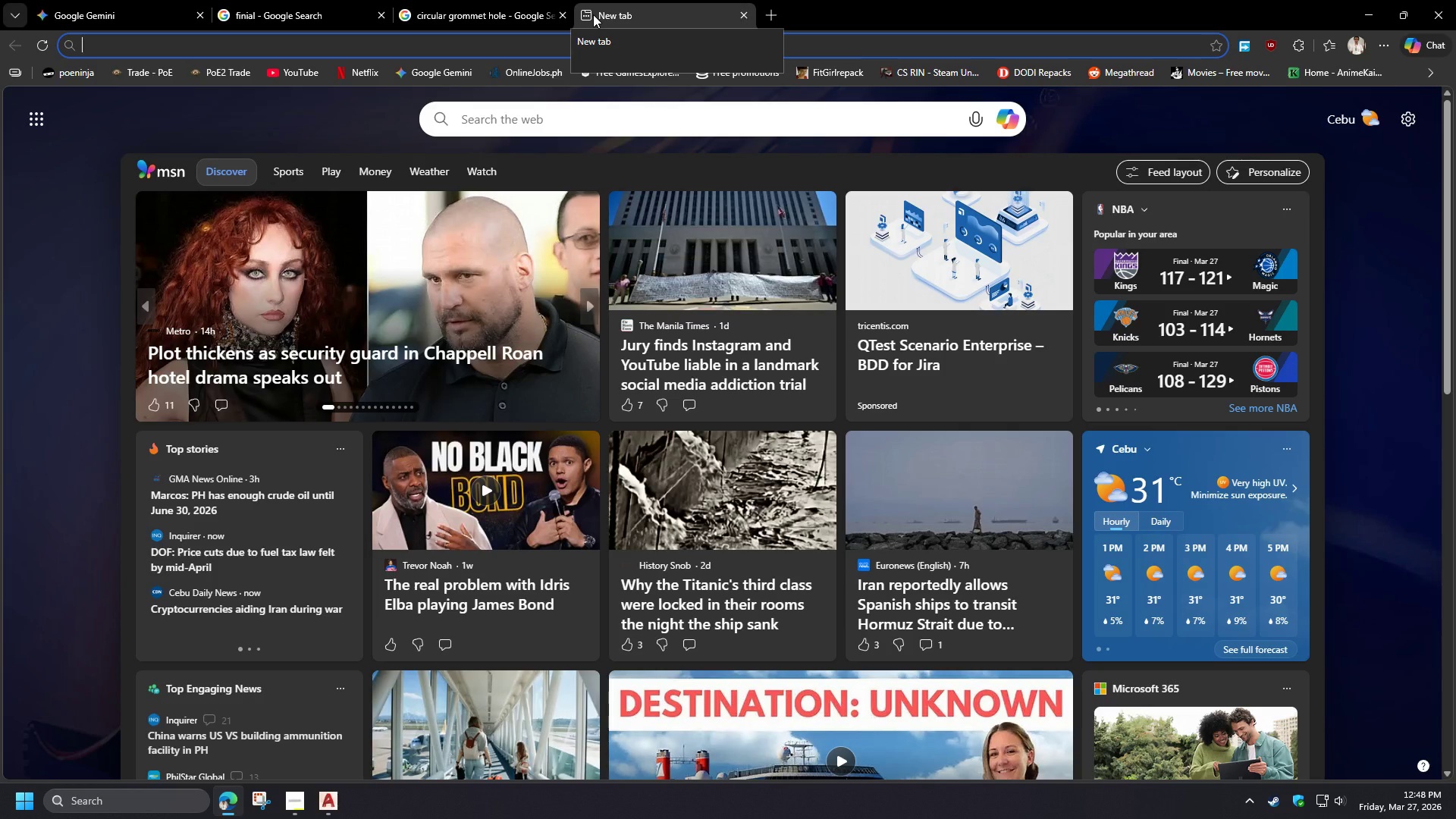 
type(m4 hea height cop)
key(Backspace)
type(untersunk)
 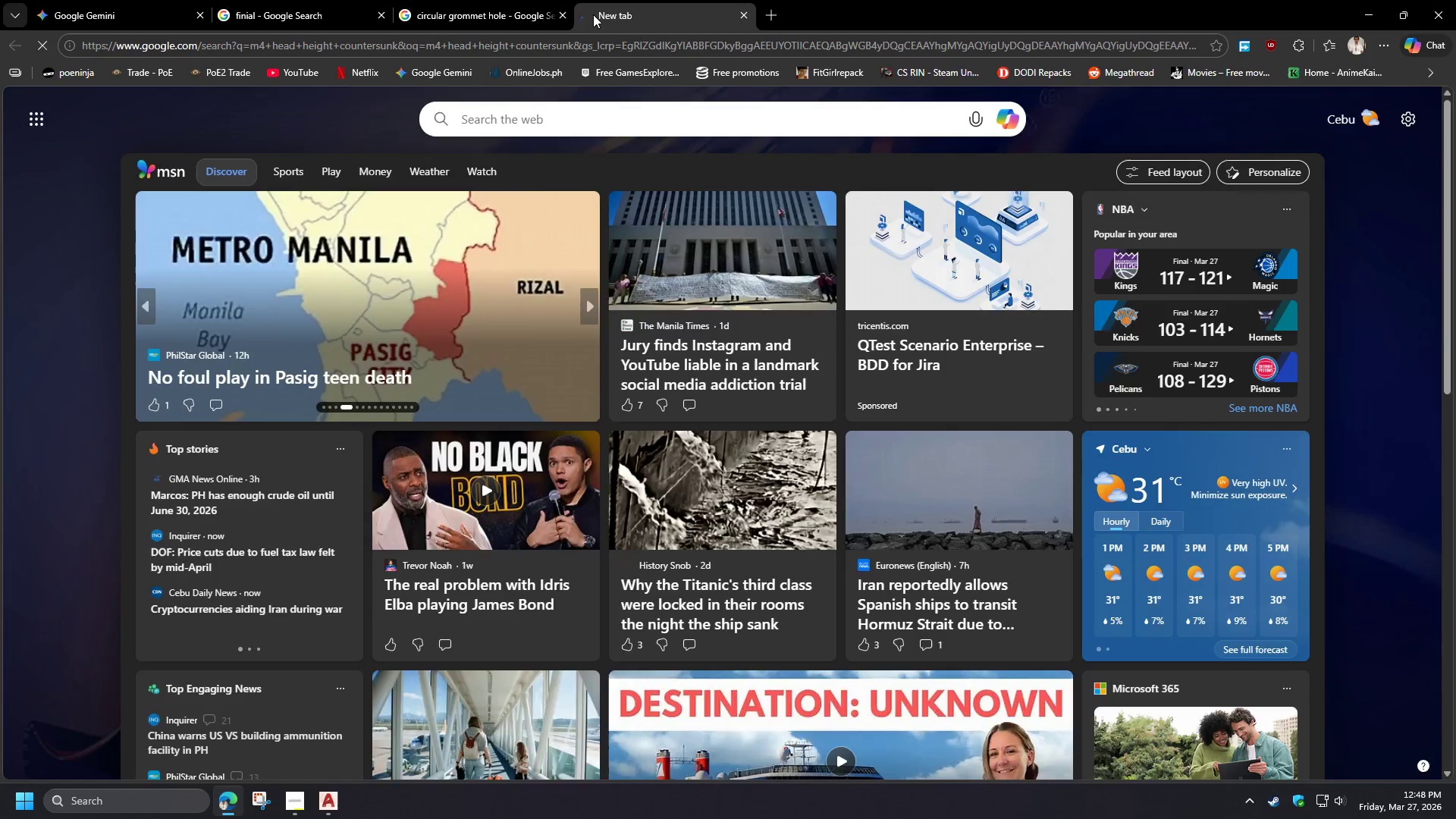 
key(Enter)
 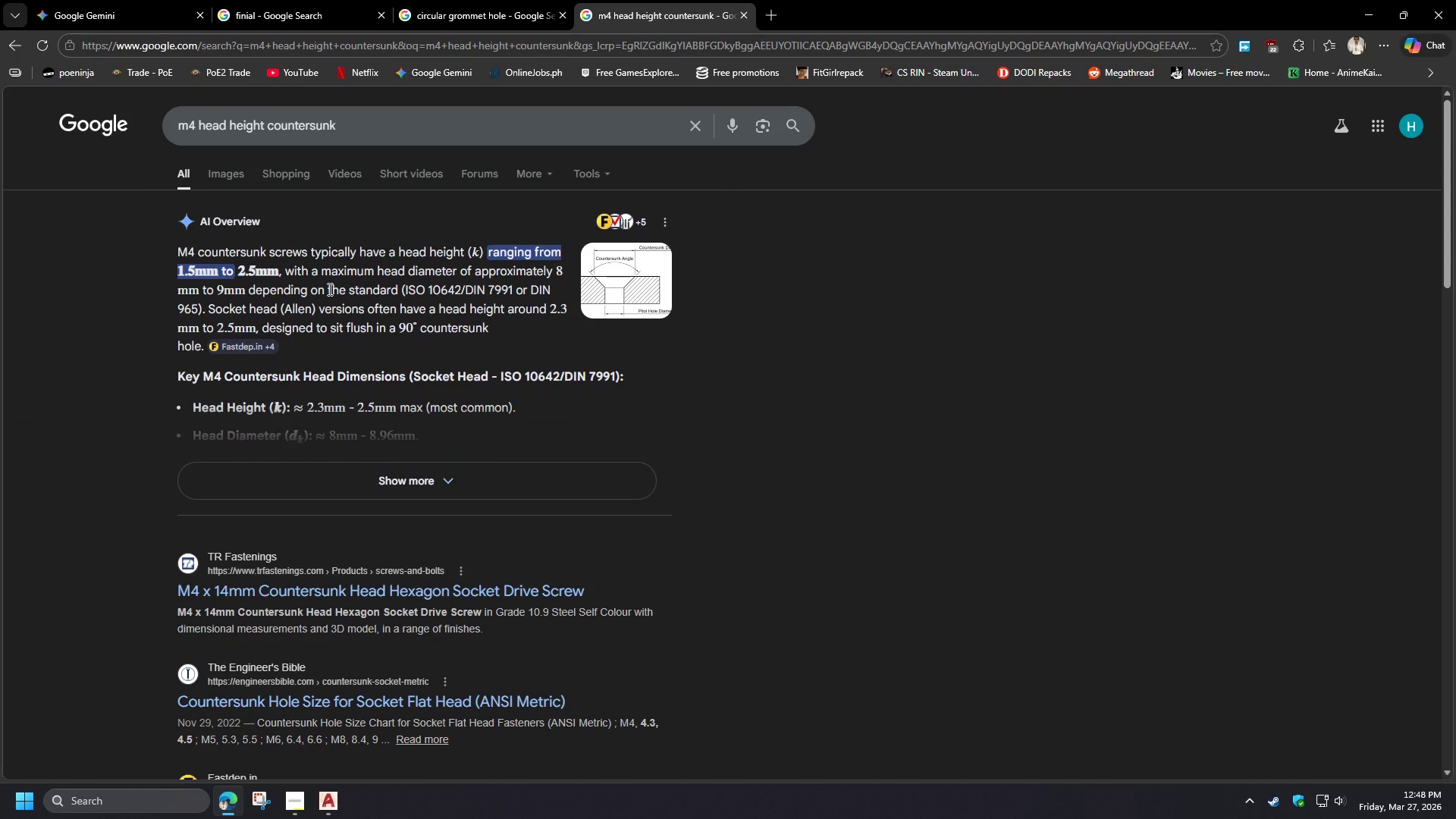 
wait(10.64)
 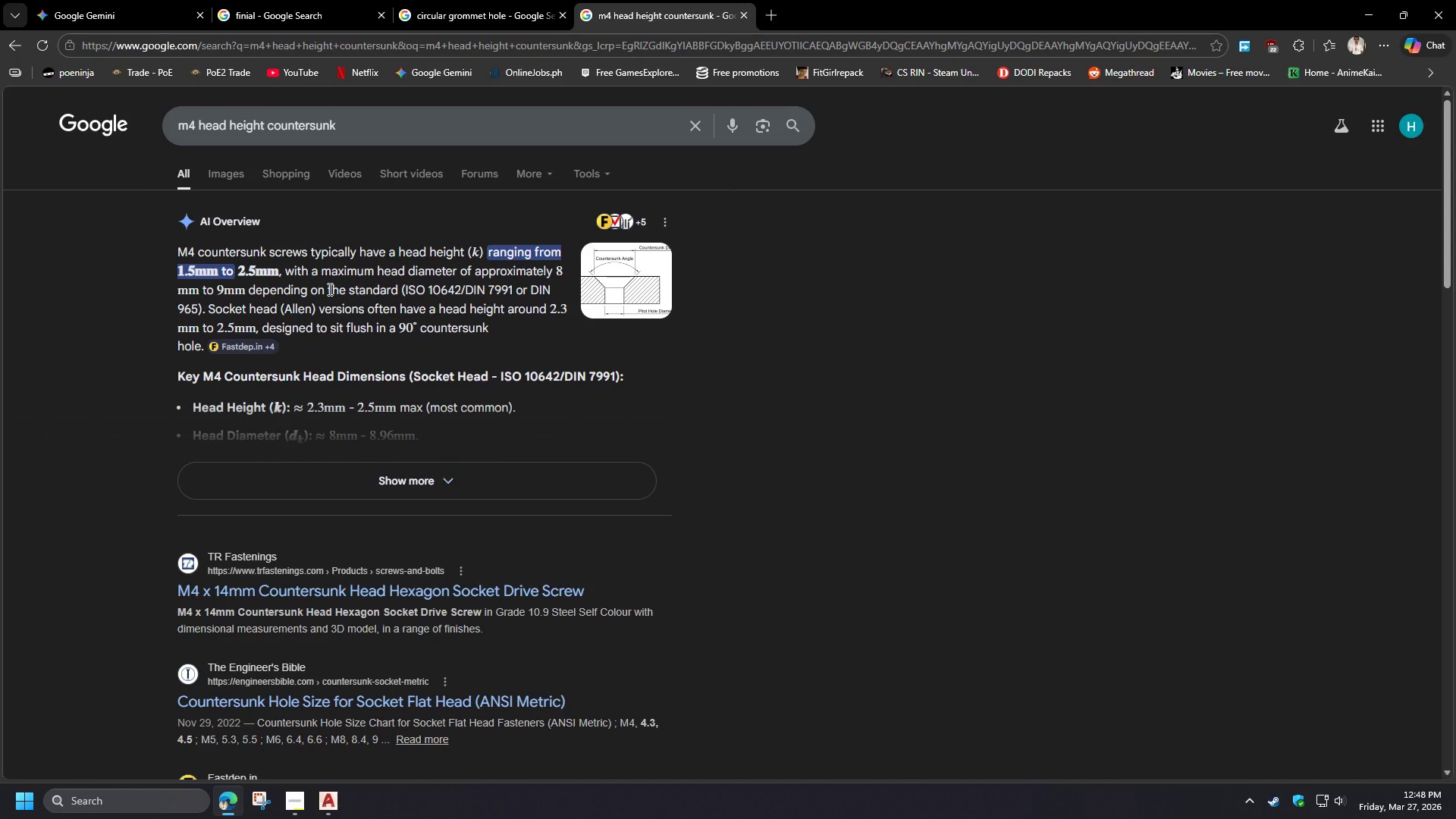 
left_click([1375, 2])
 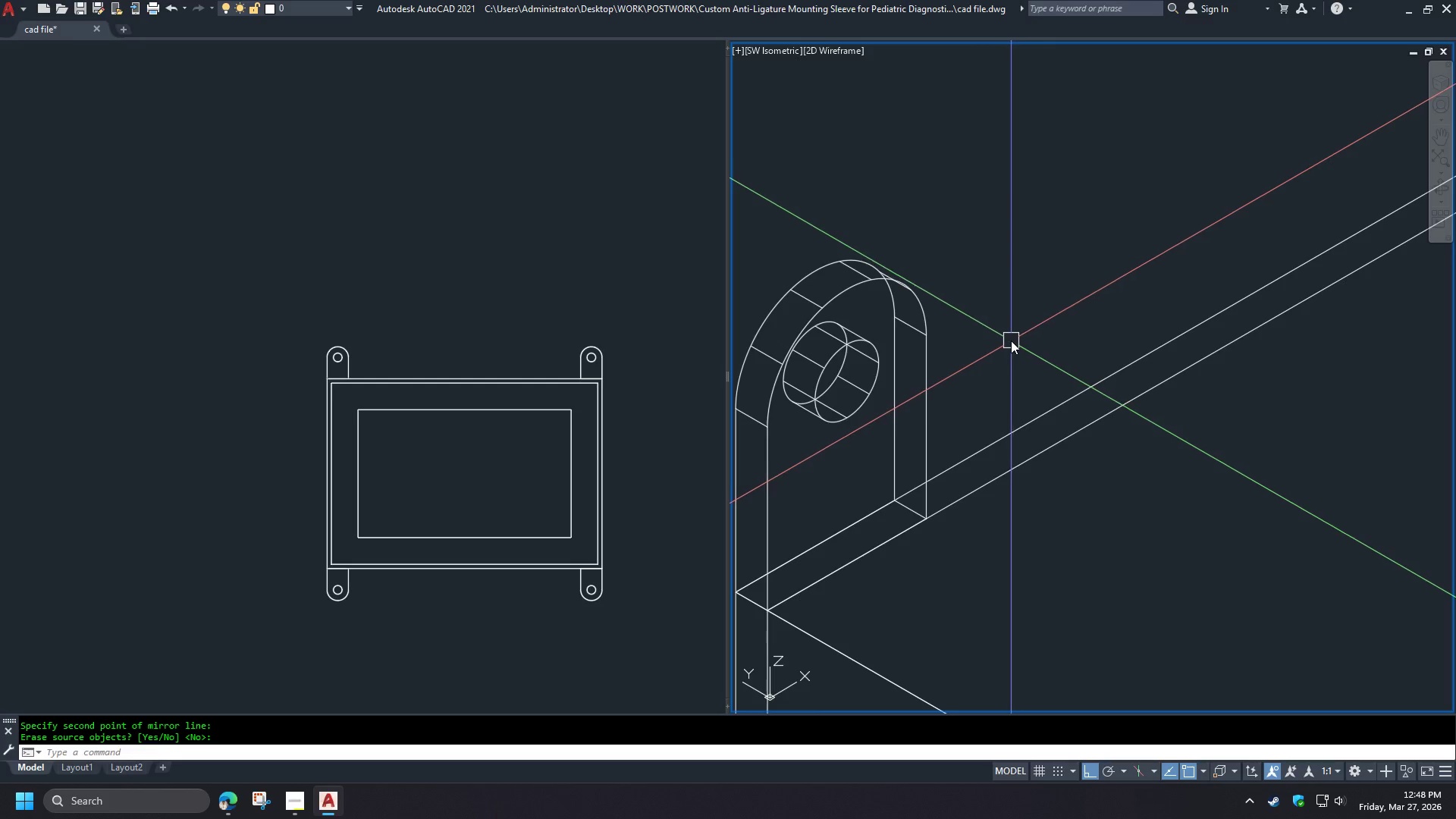 
wait(10.7)
 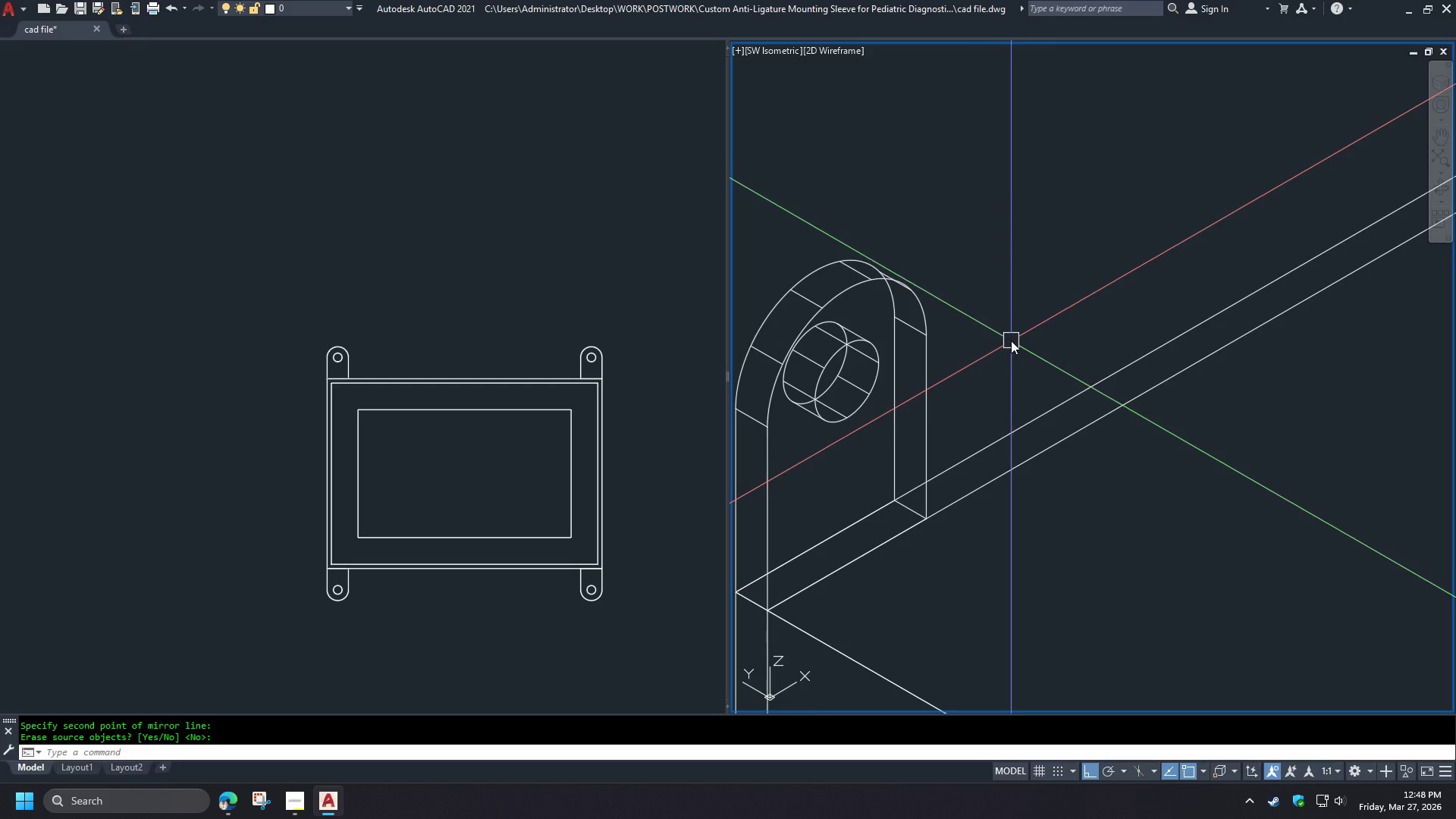 
key(F)
 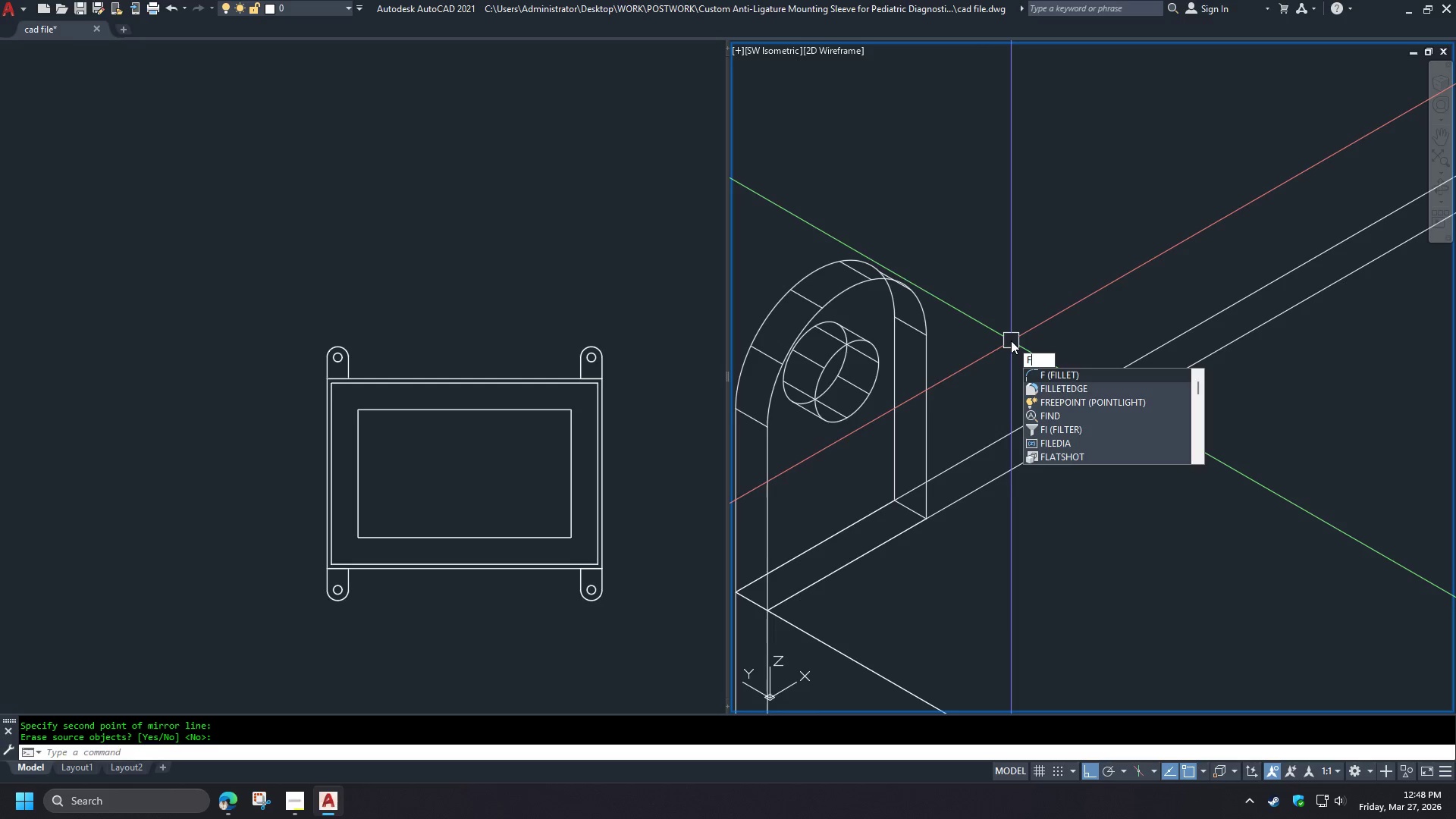 
left_click([1094, 394])
 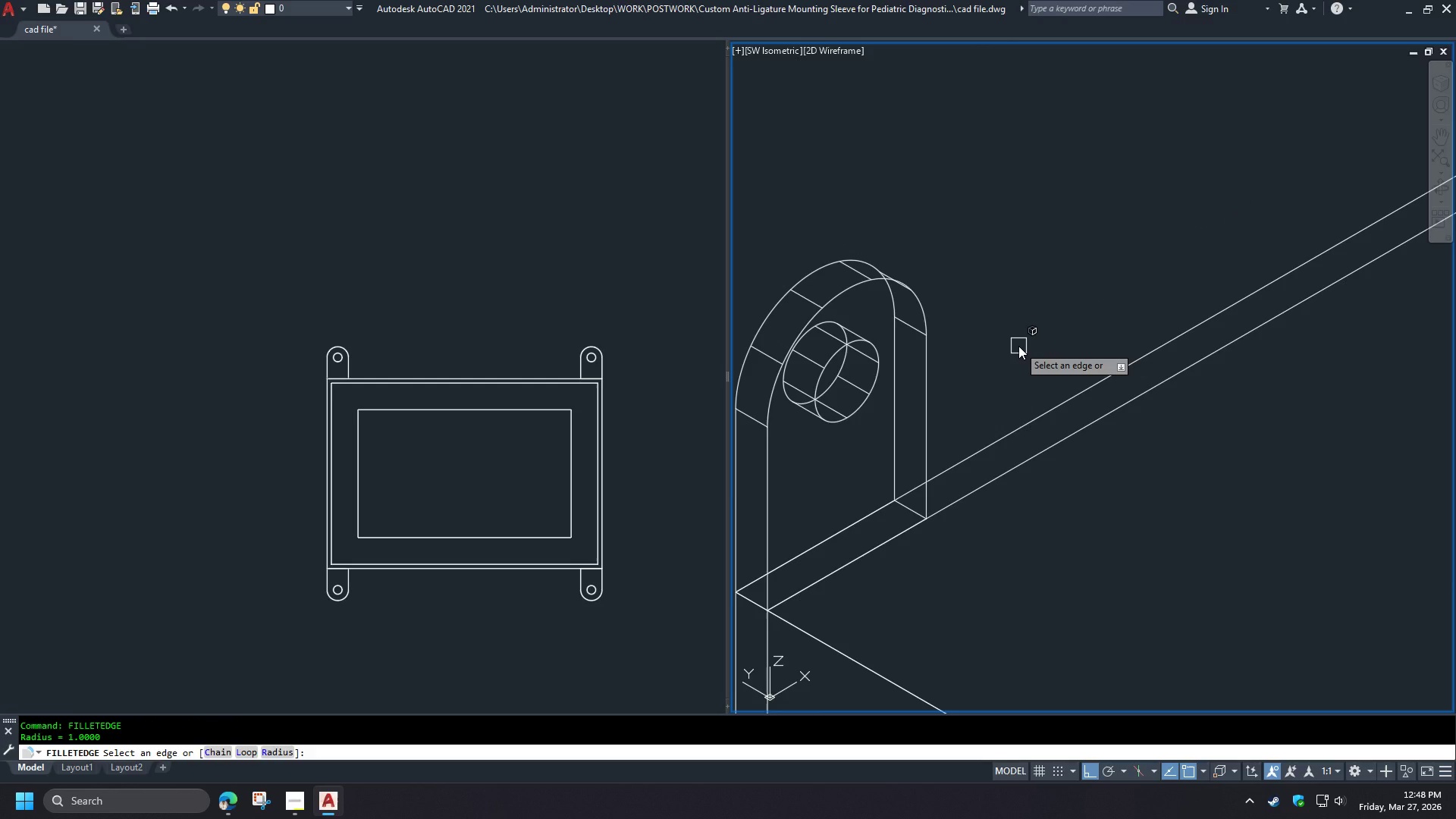 
wait(6.19)
 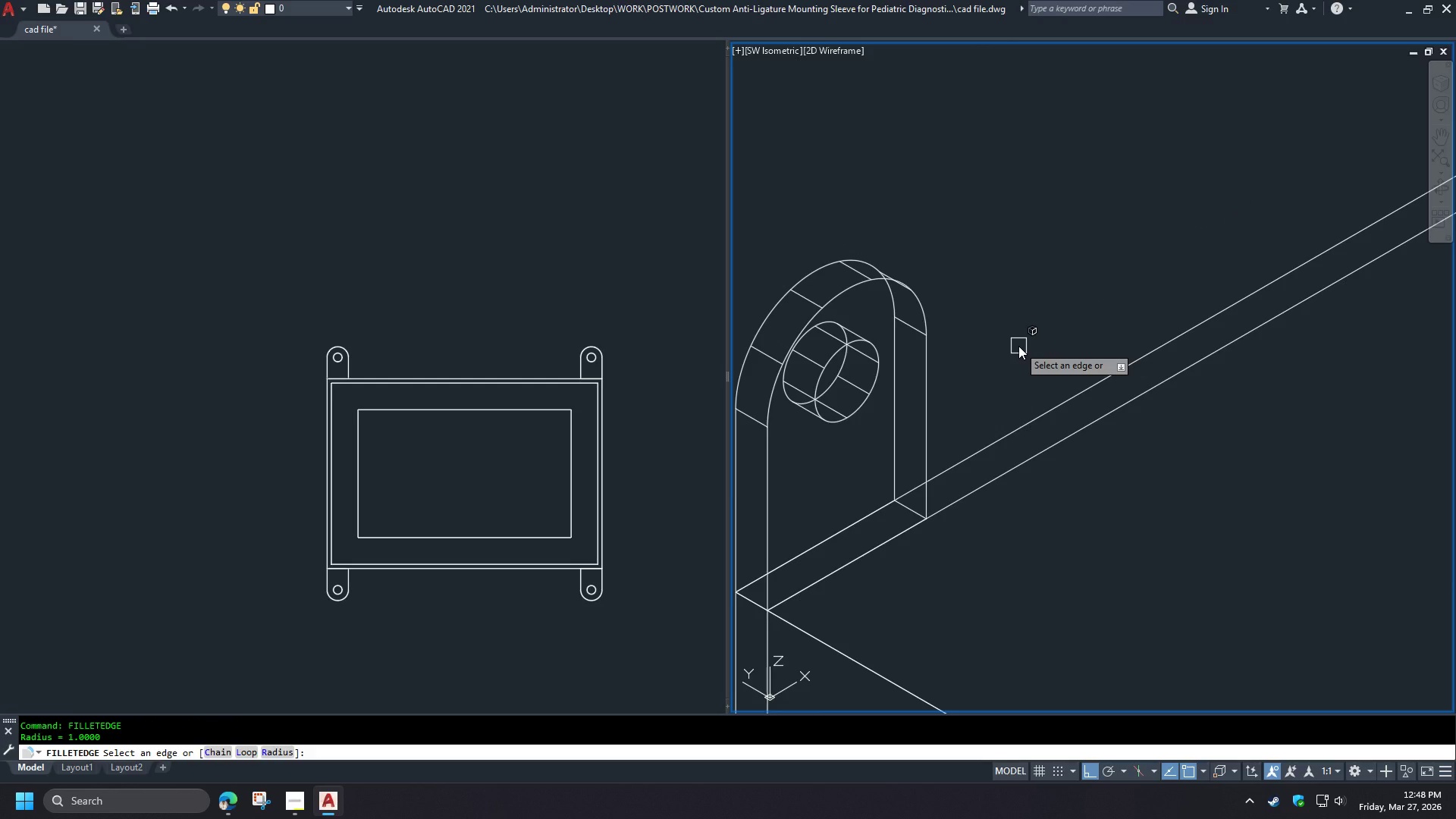 
key(Escape)
type(cham)
 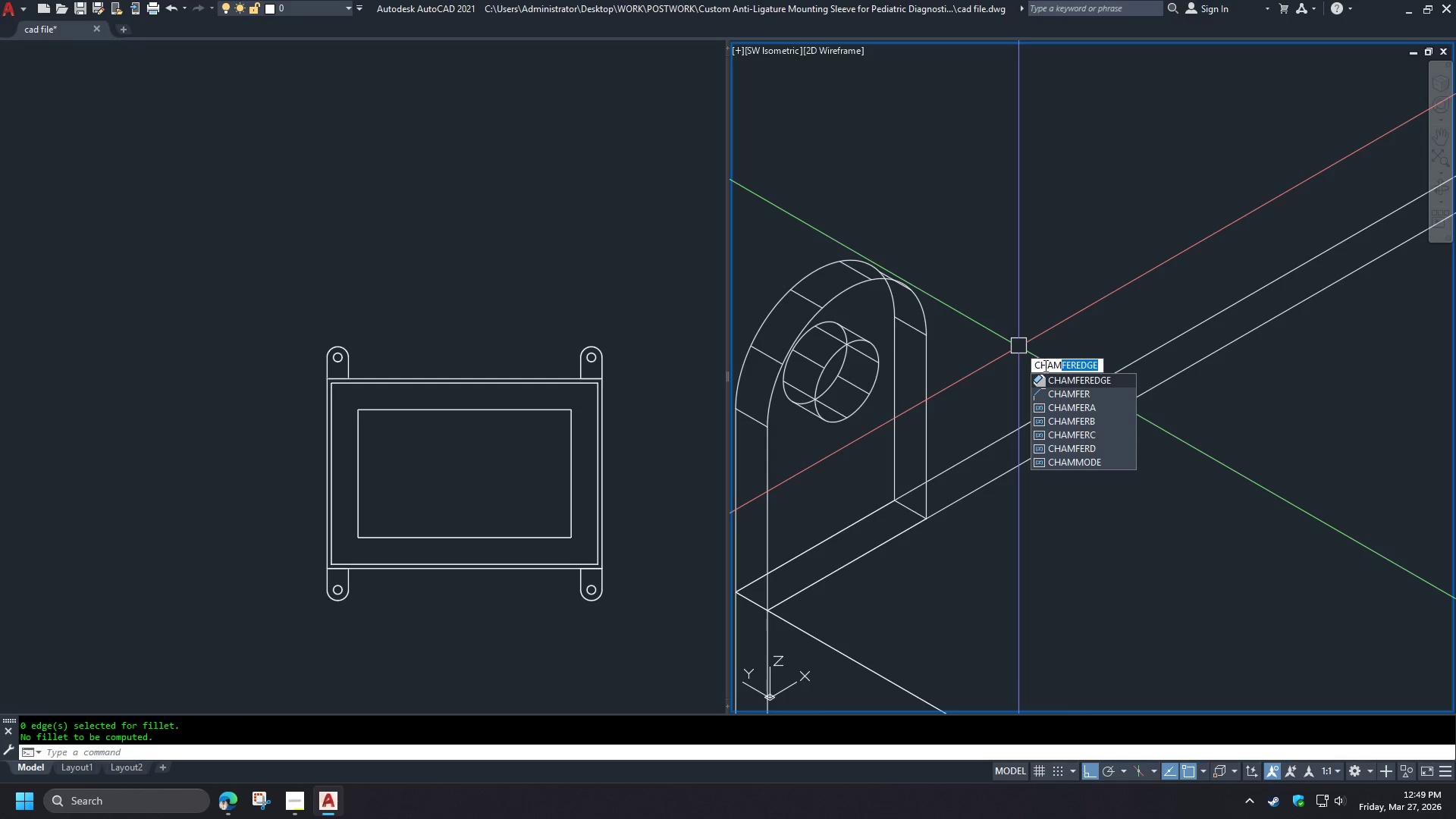 
left_click([1059, 377])
 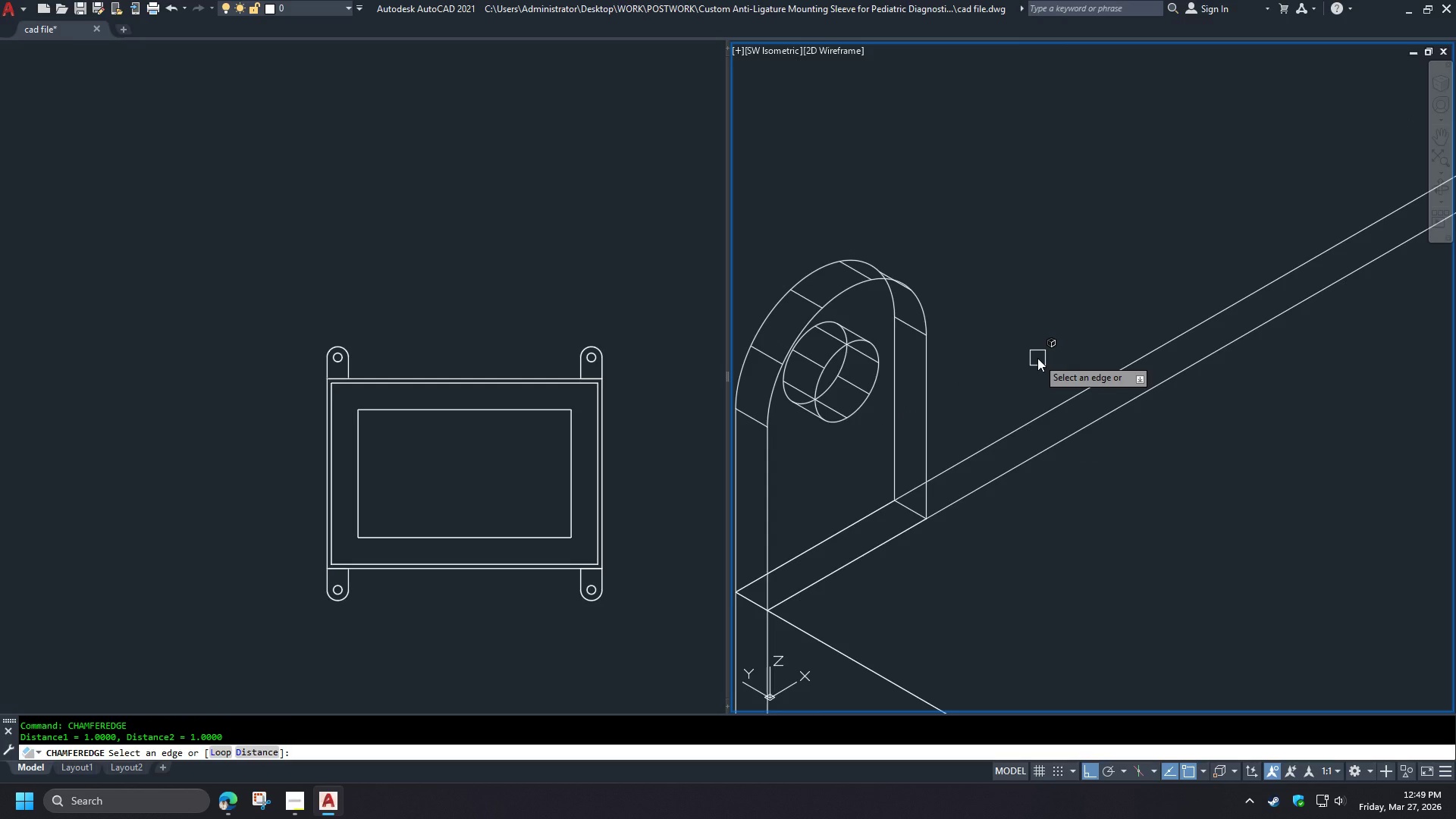 
key(D)
 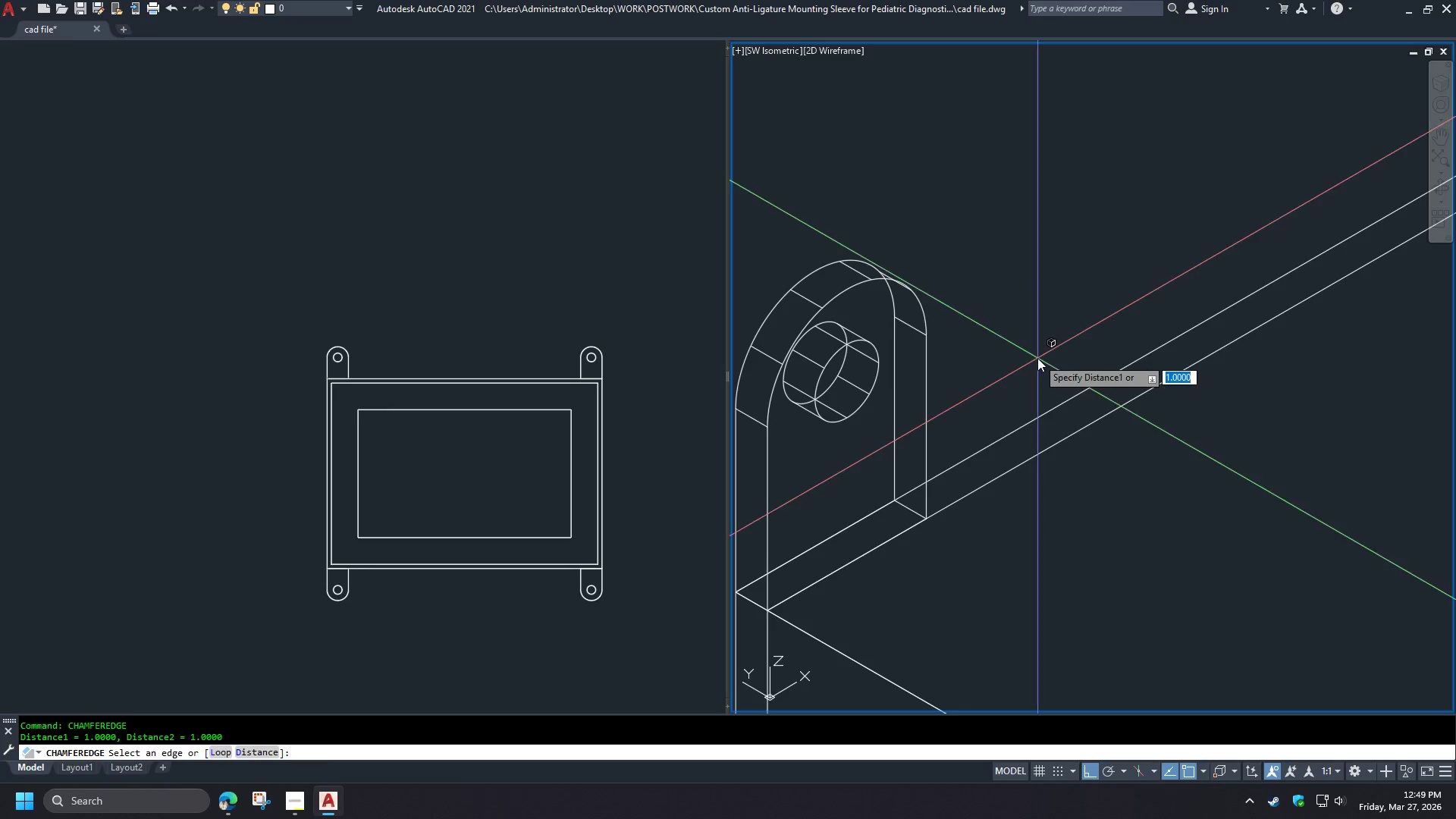 
key(Space)
 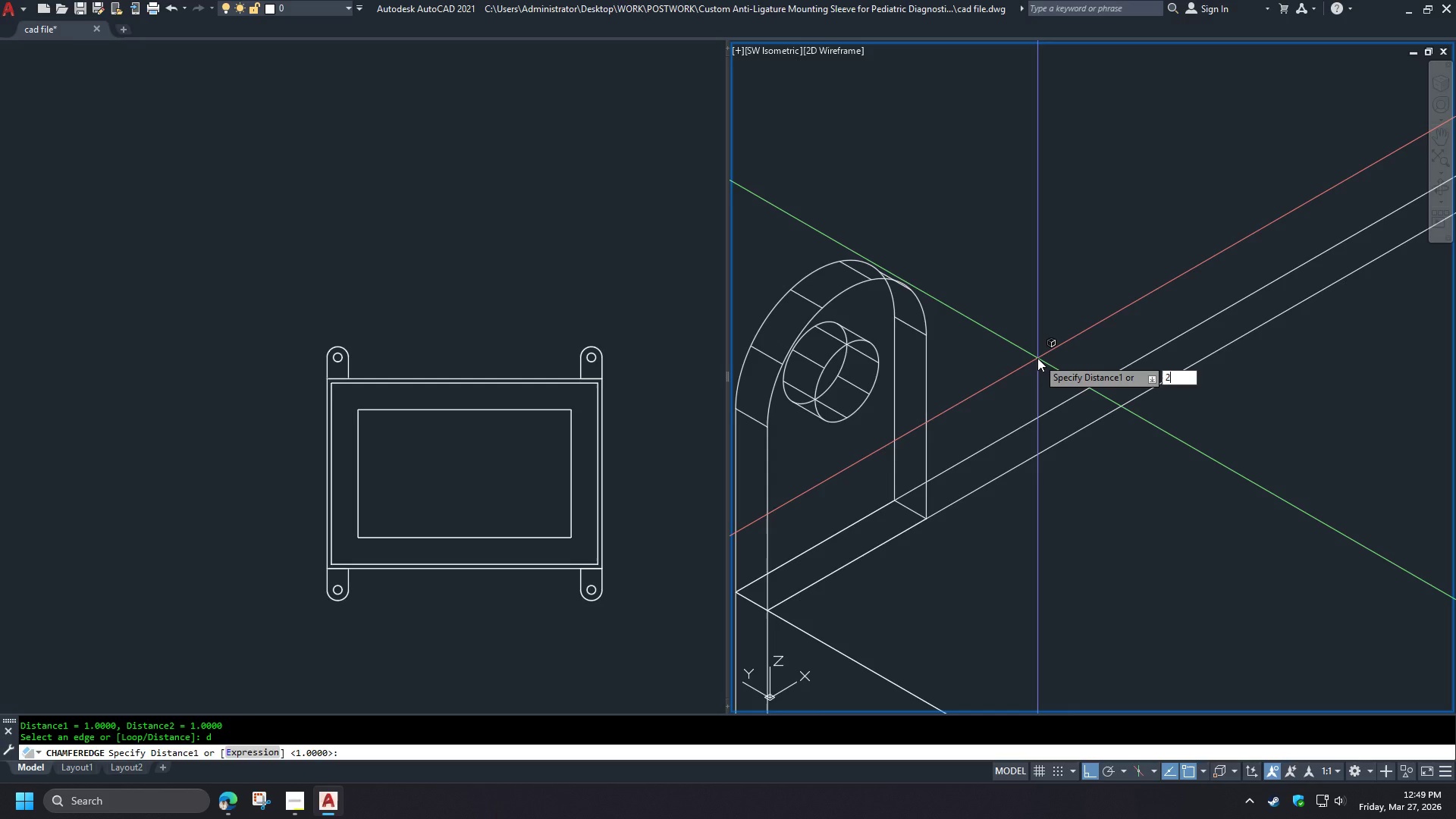 
key(2)
 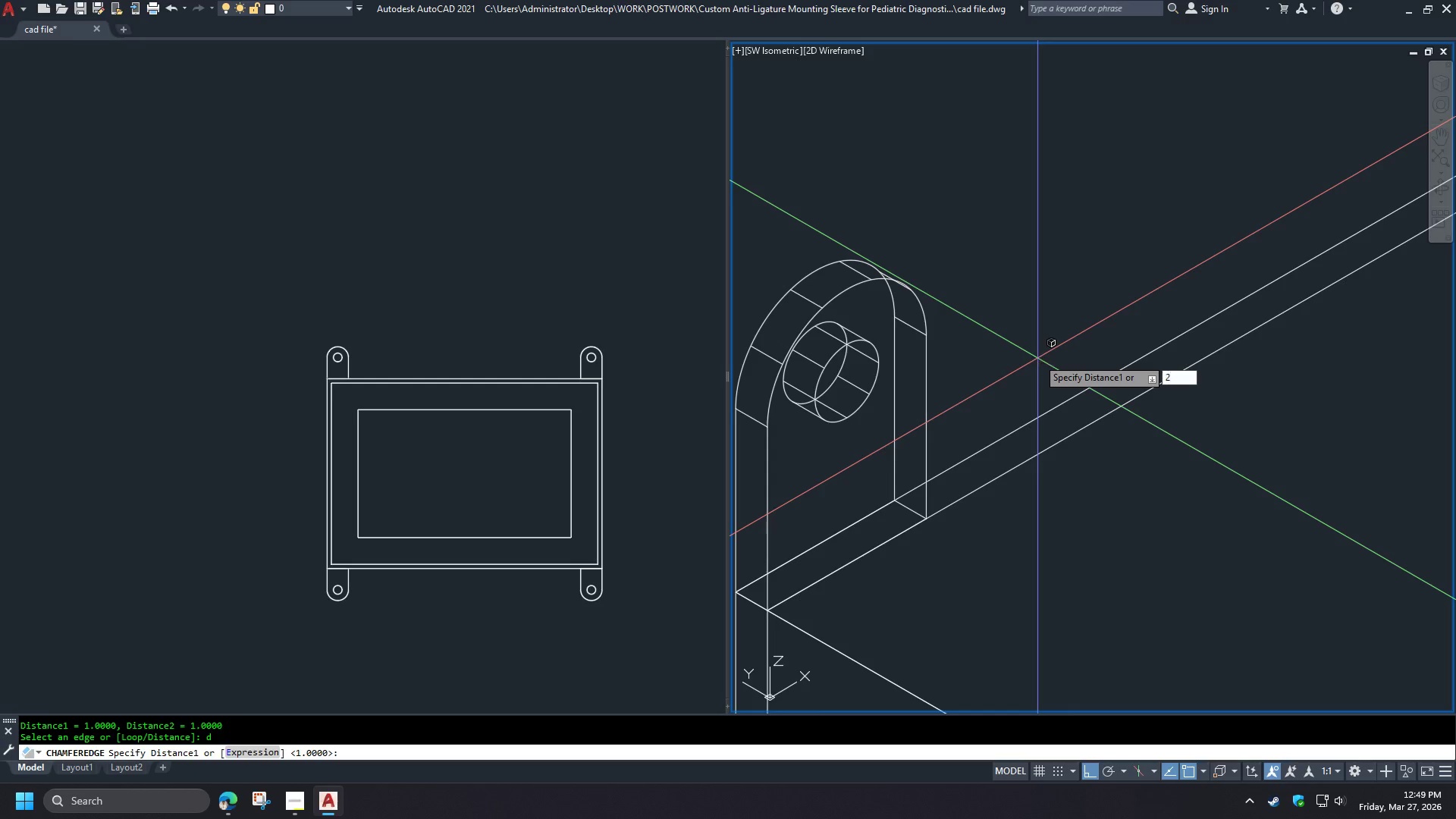 
key(Space)
 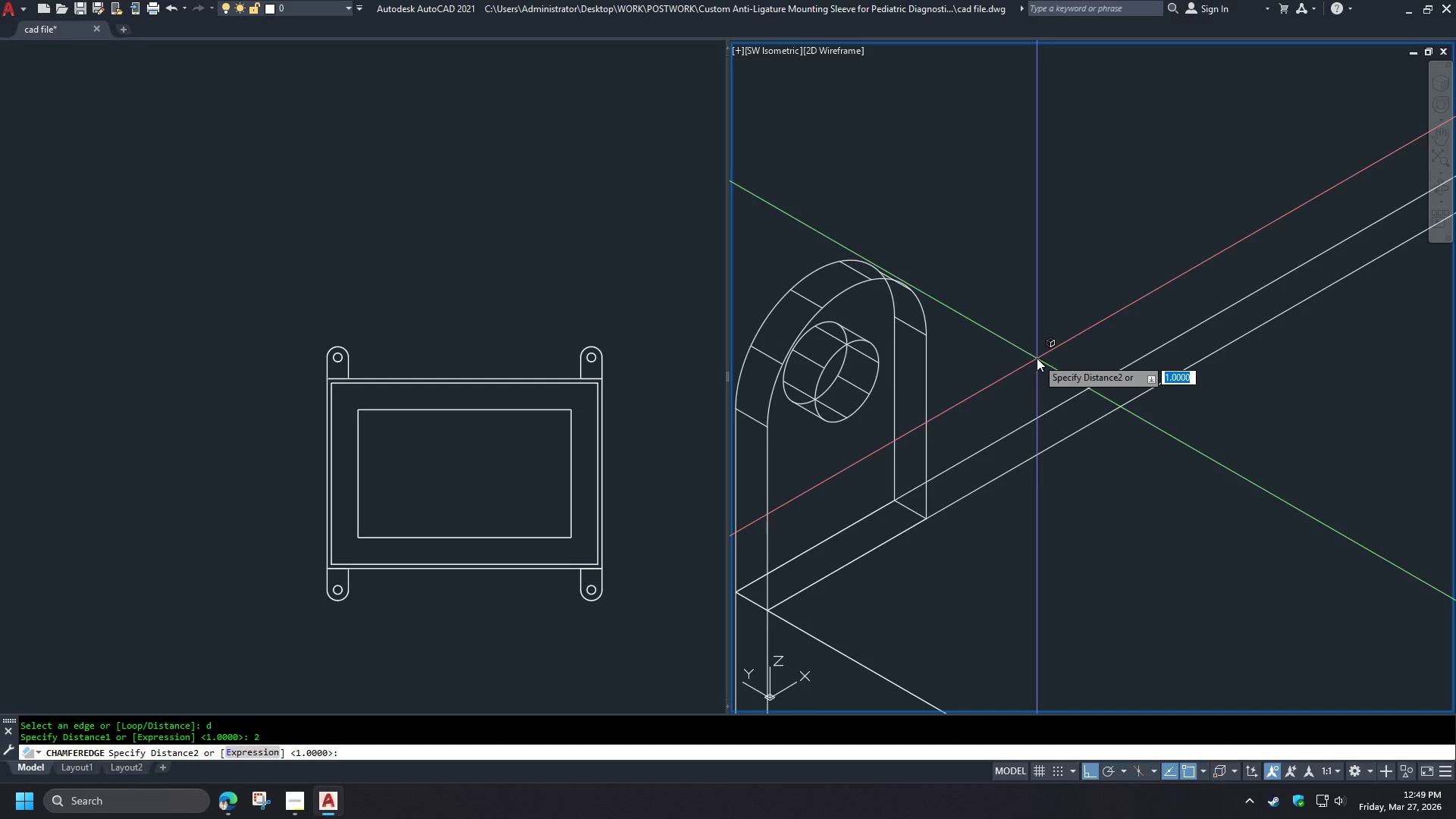 
wait(5.86)
 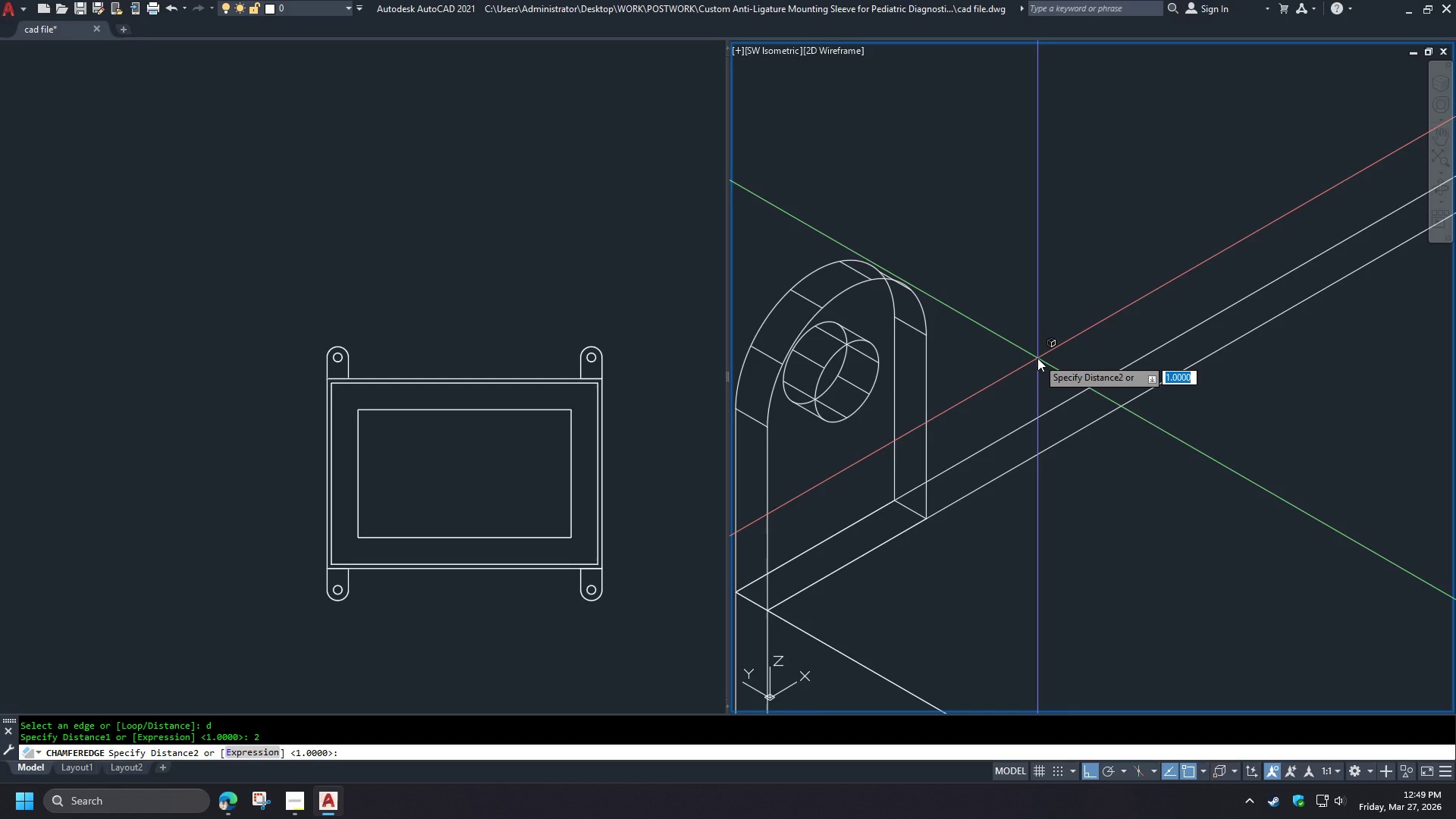 
key(2)
 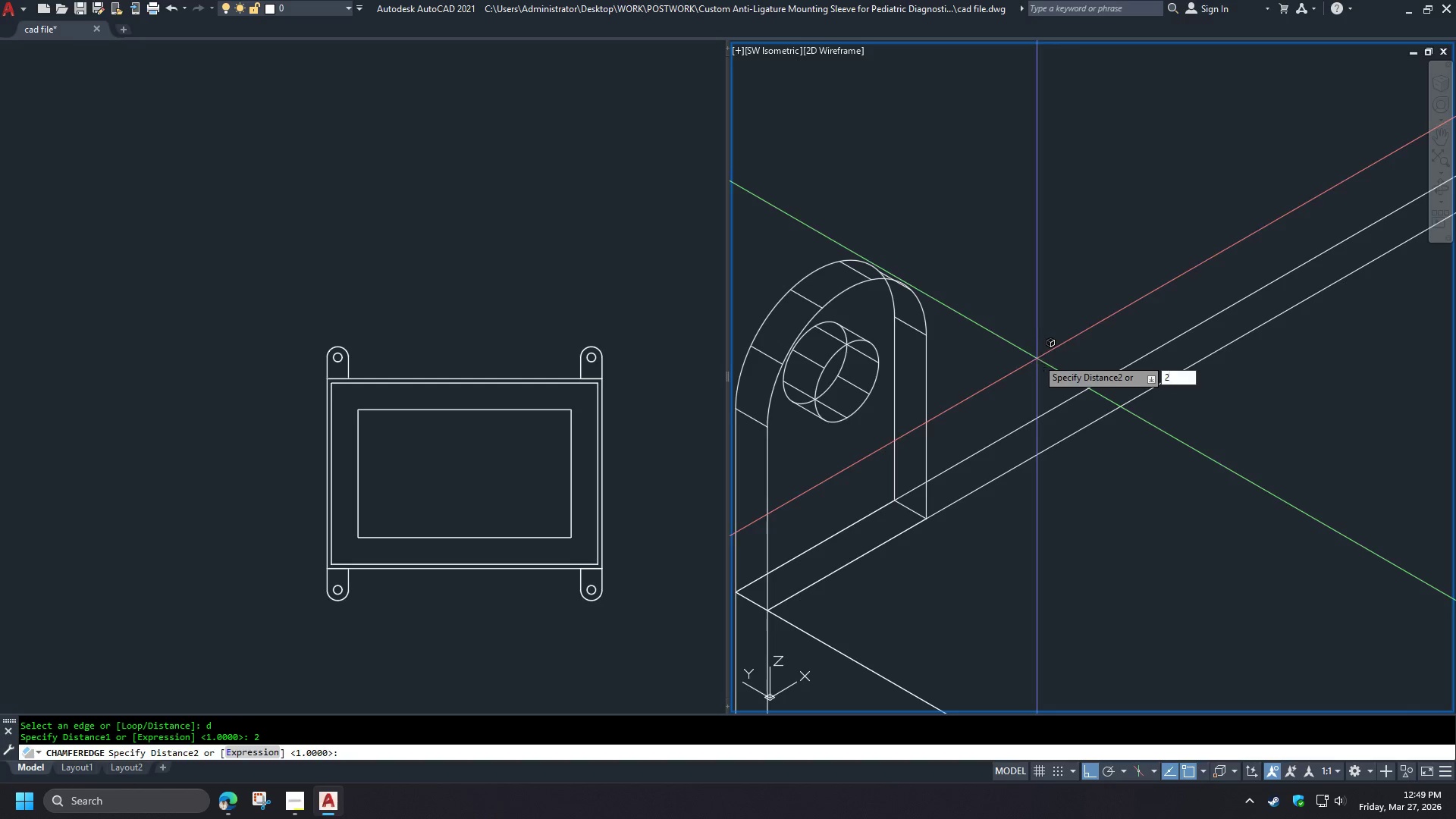 
key(Space)
 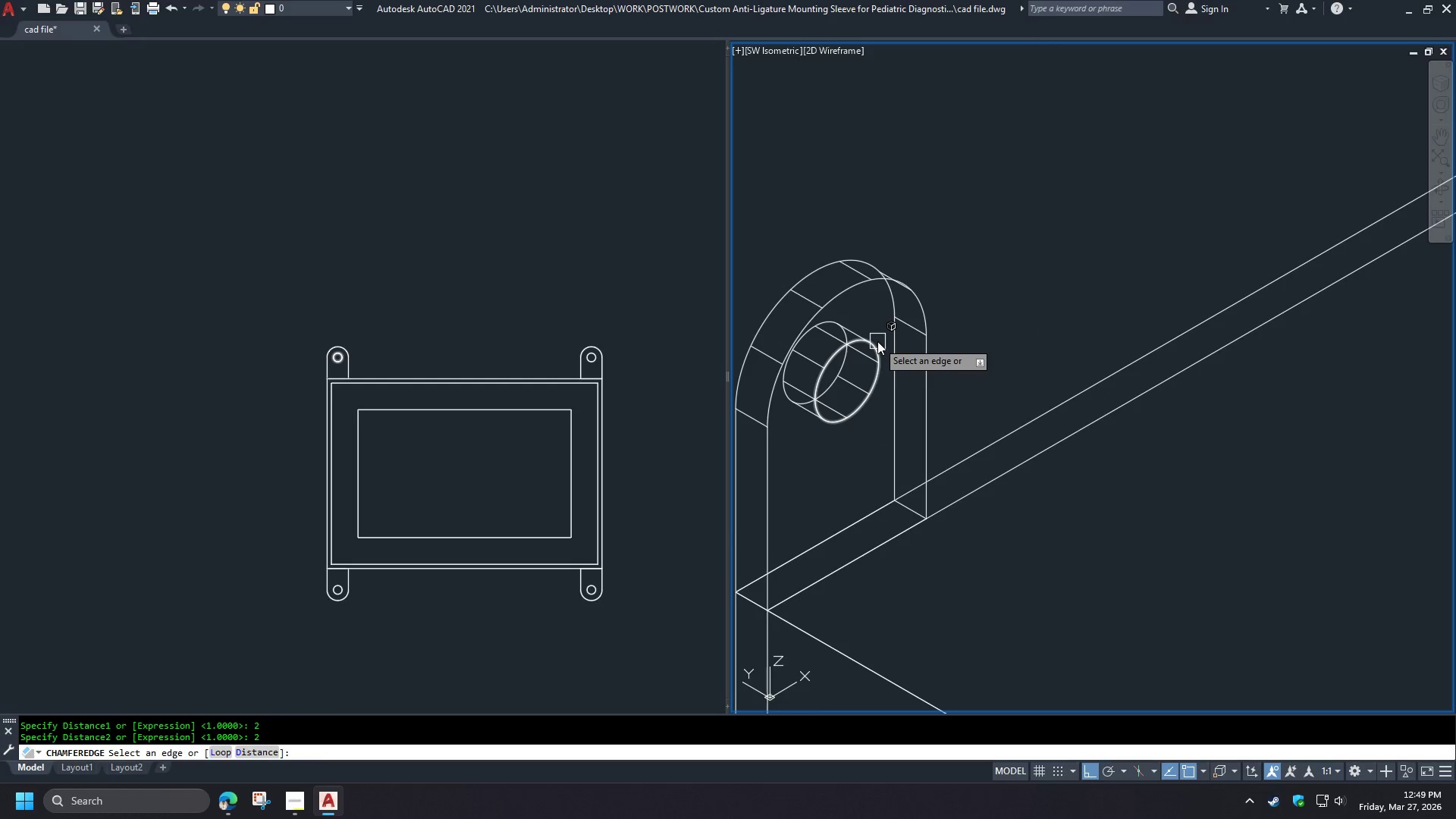 
left_click([877, 341])
 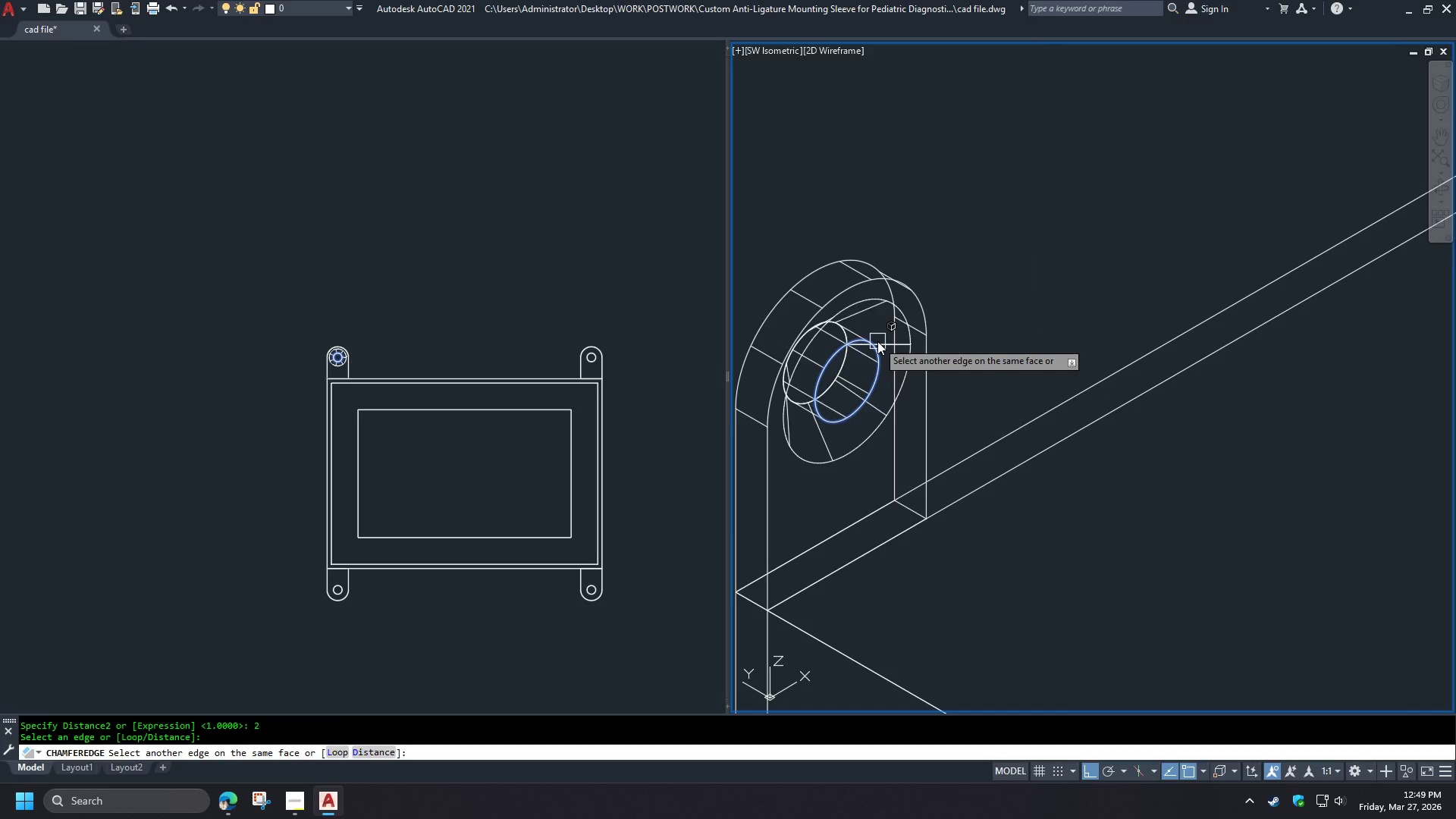 
key(Space)
 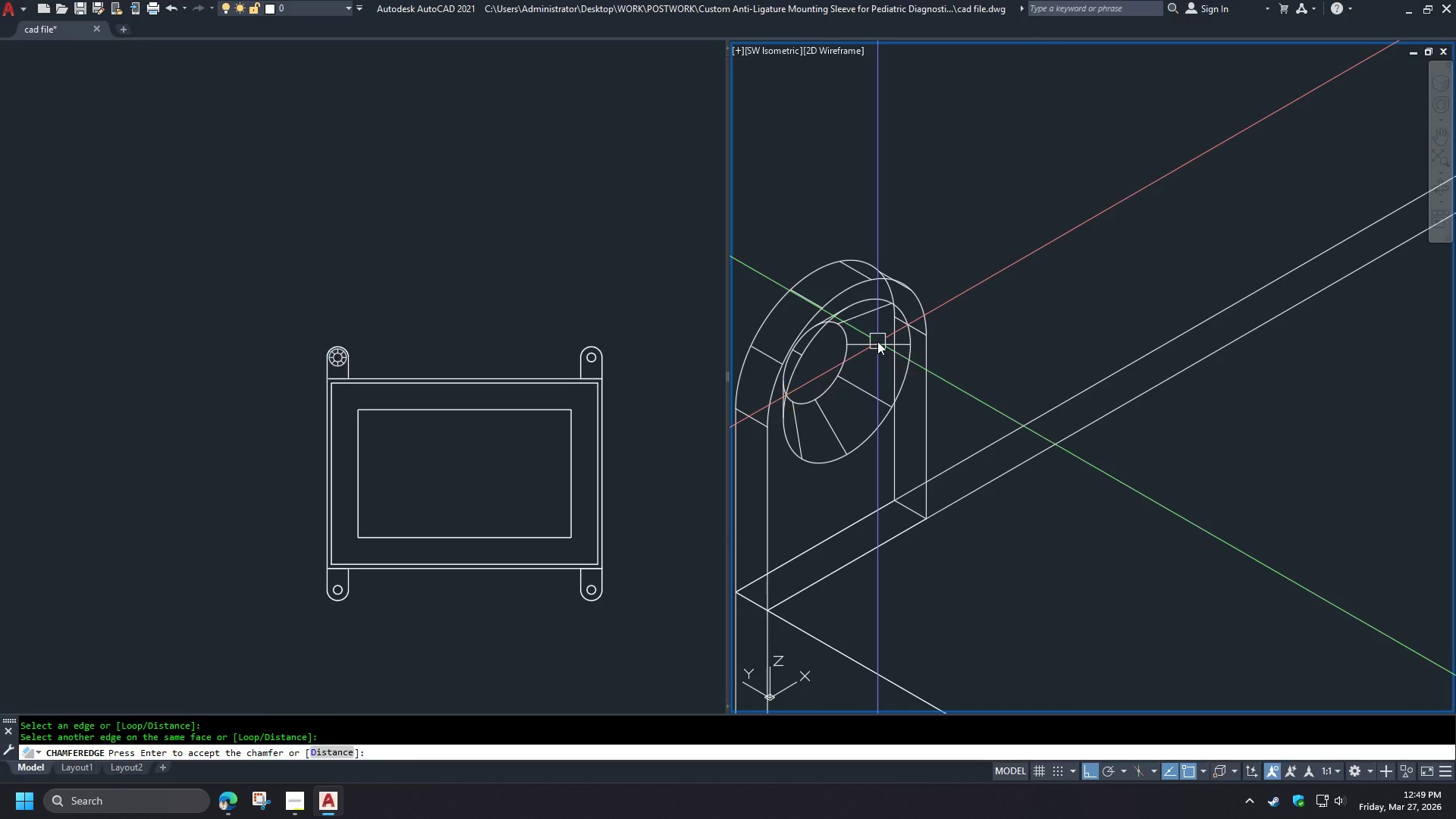 
key(Space)
 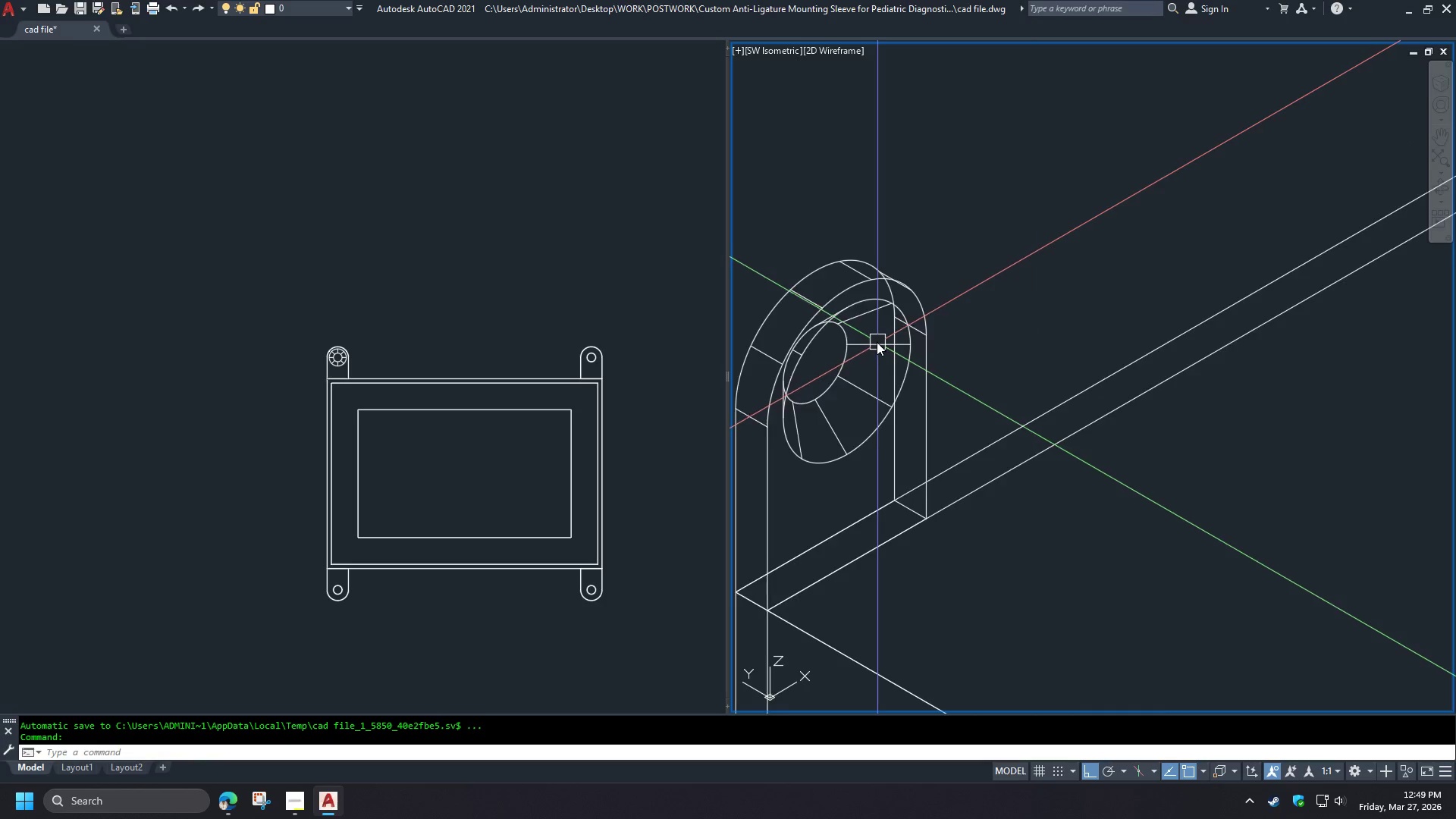 
scroll: coordinate [870, 350], scroll_direction: down, amount: 3.0
 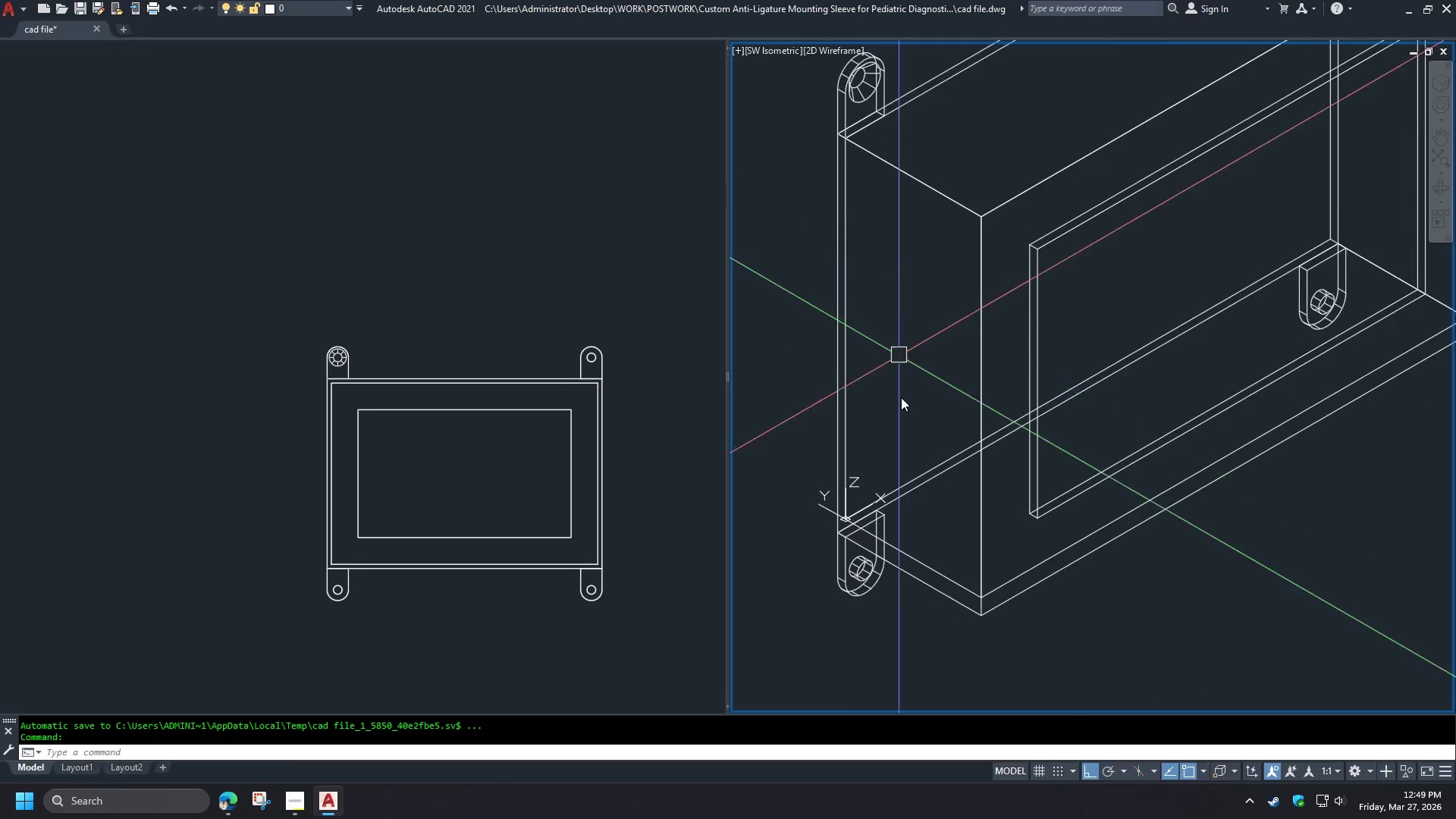 
key(Space)
 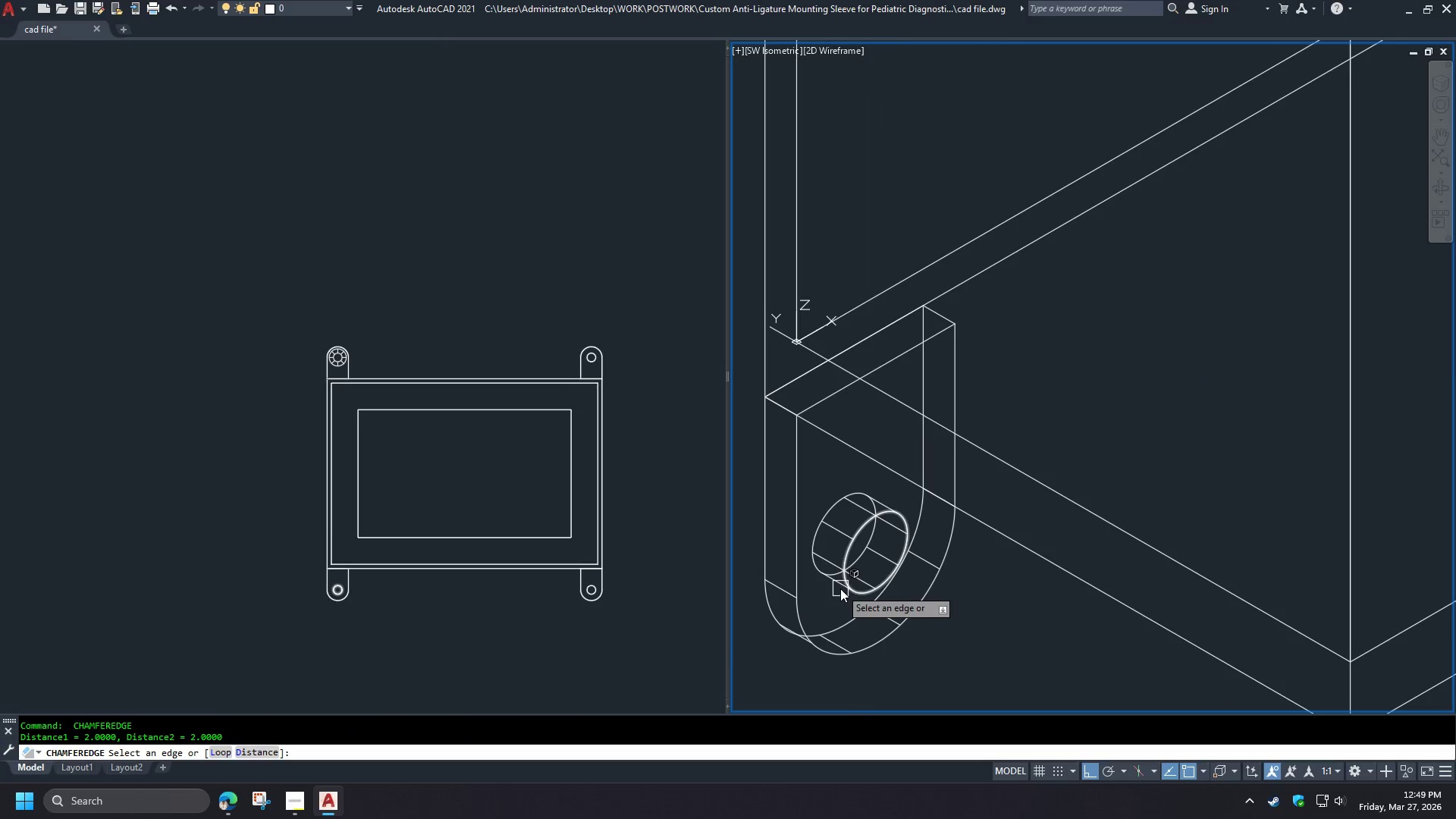 
scroll: coordinate [861, 583], scroll_direction: up, amount: 3.0
 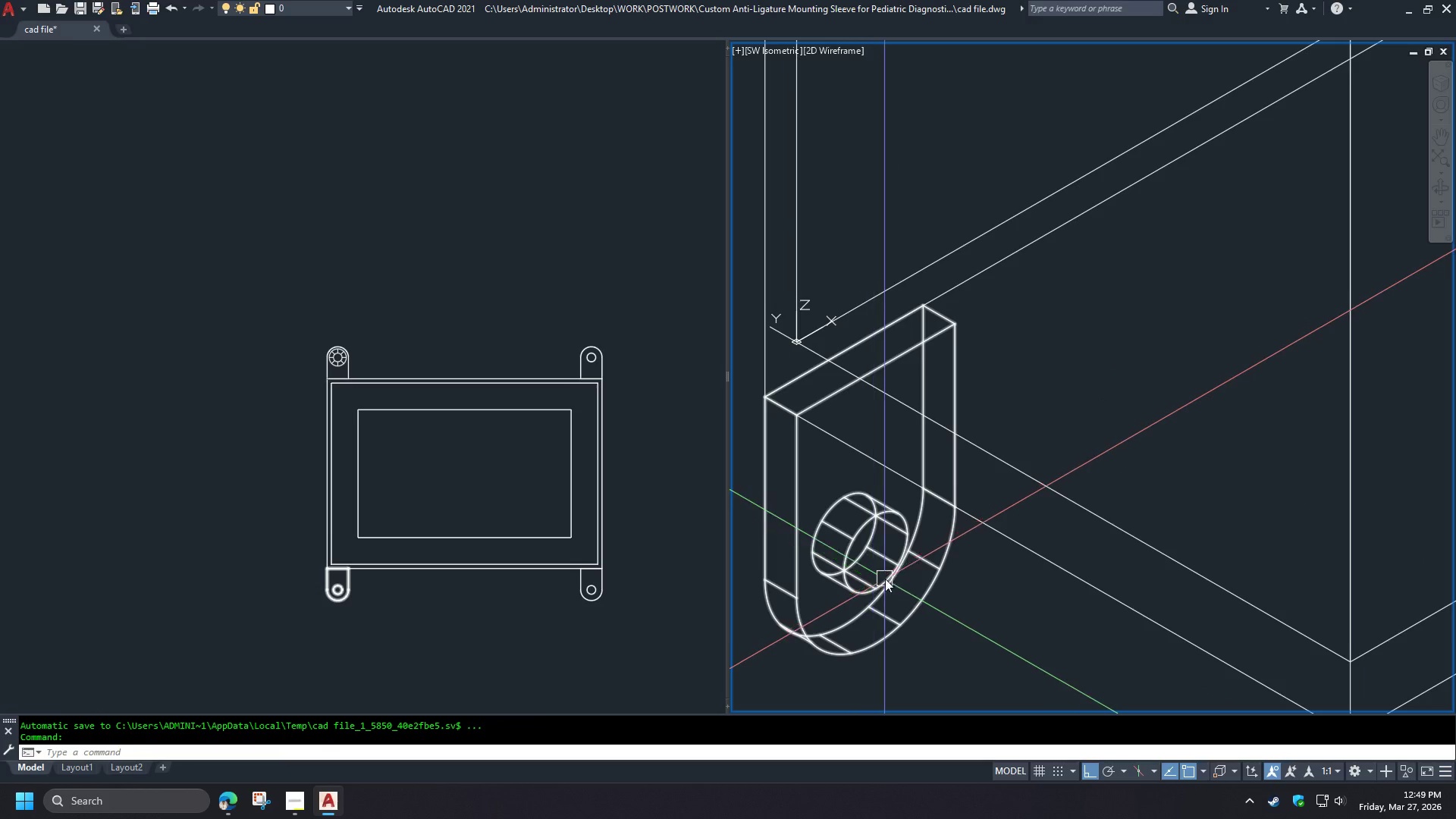 
left_click([840, 588])
 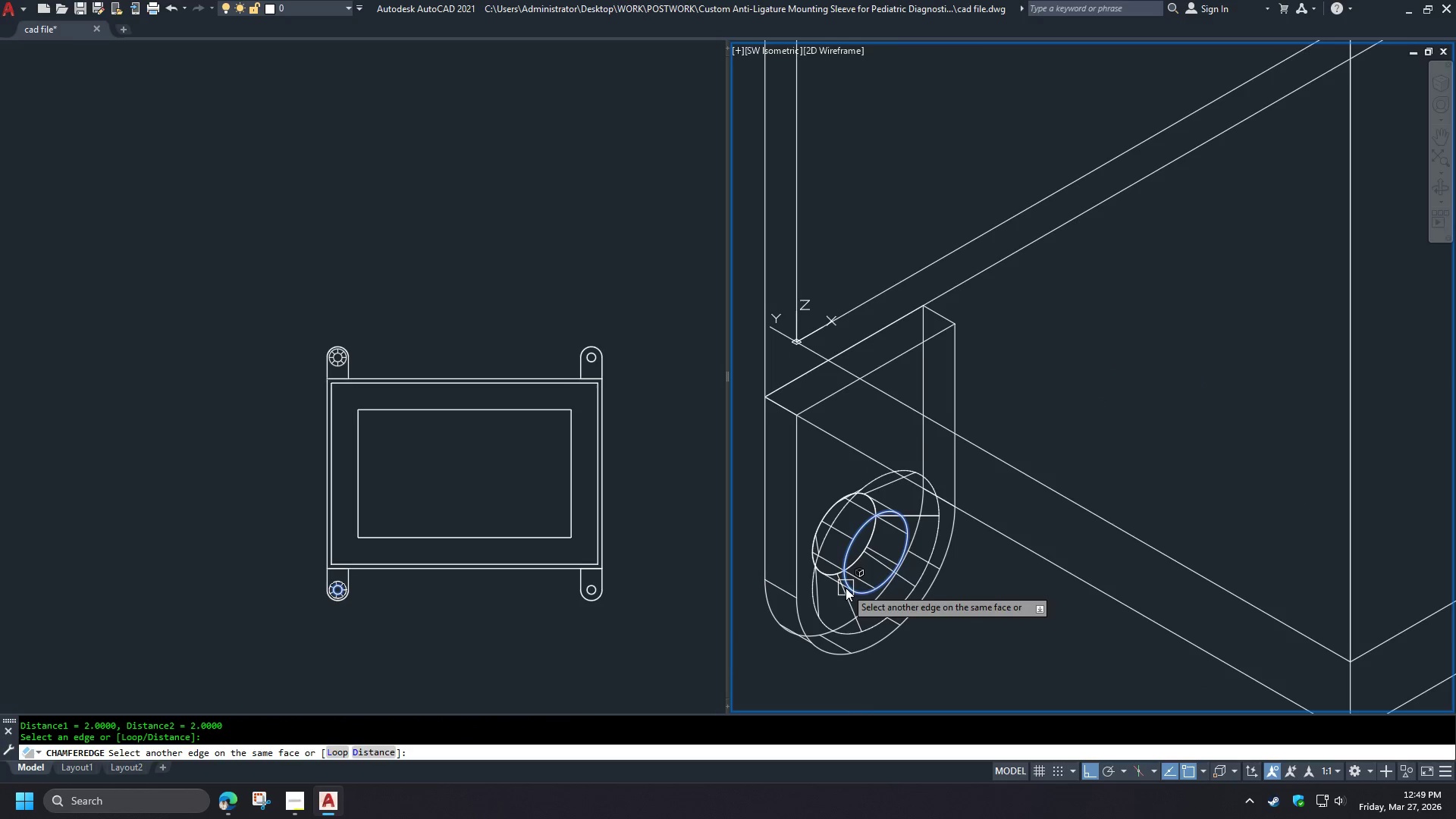 
key(Space)
 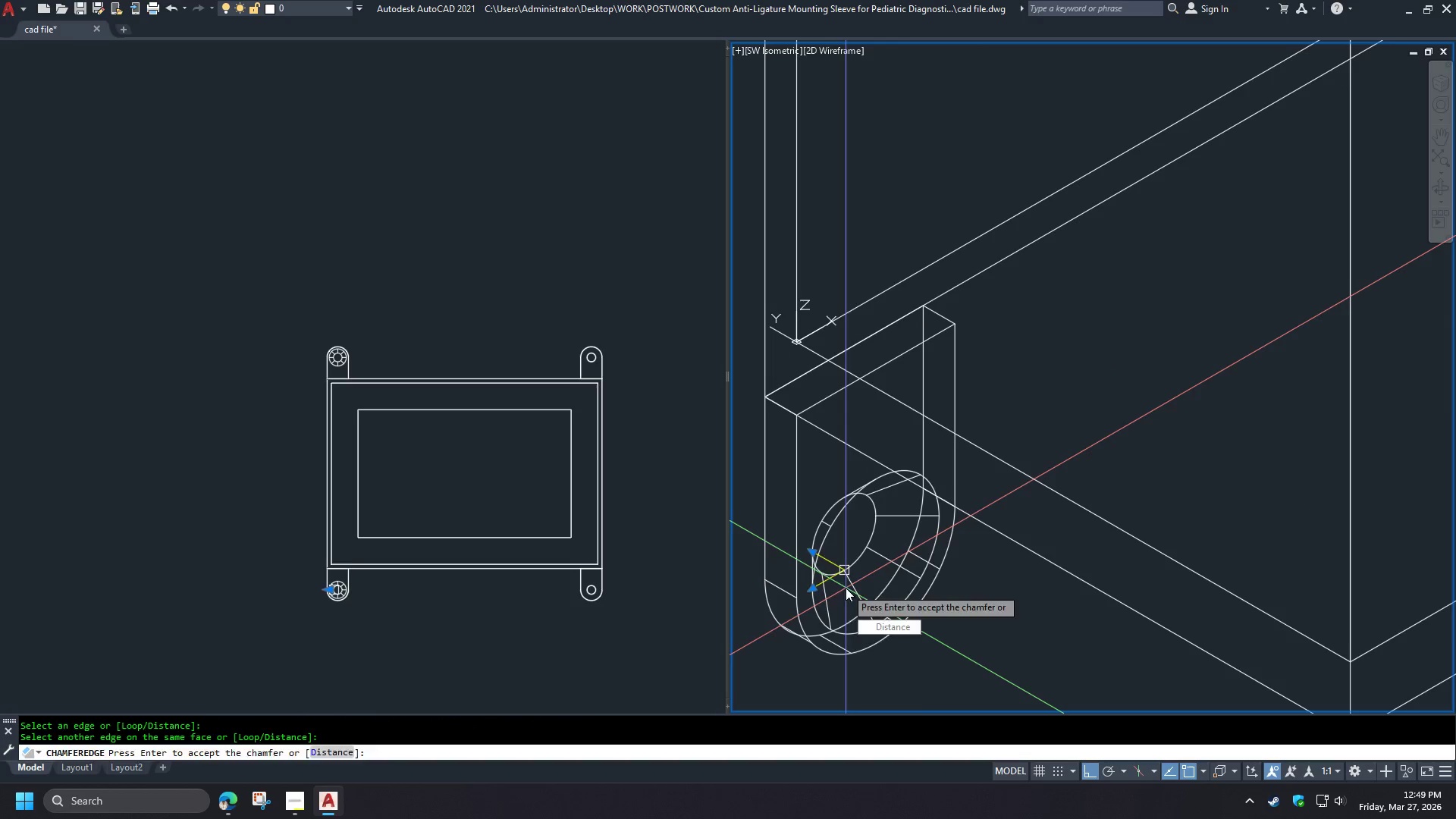 
key(Space)
 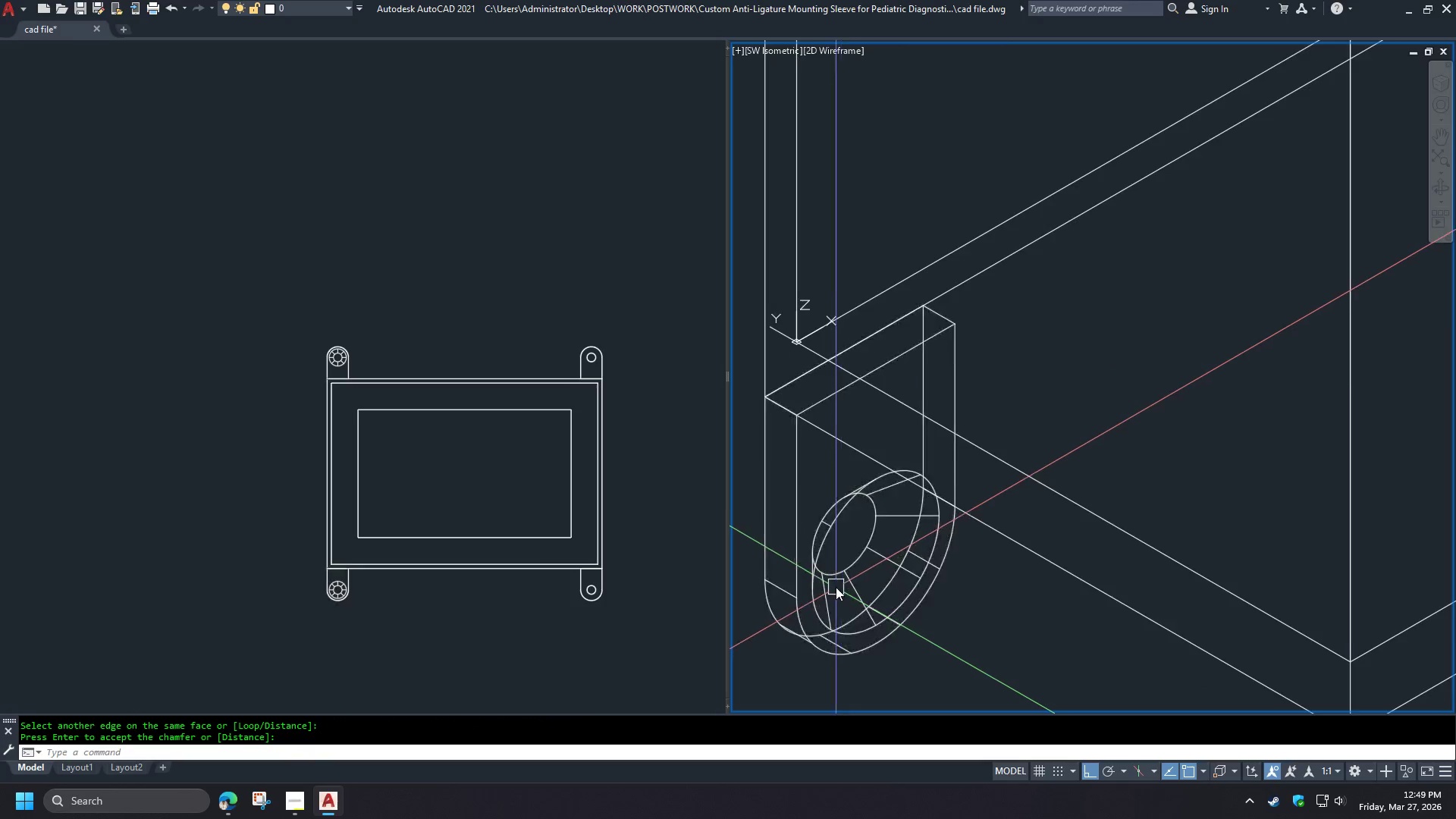 
key(Space)
 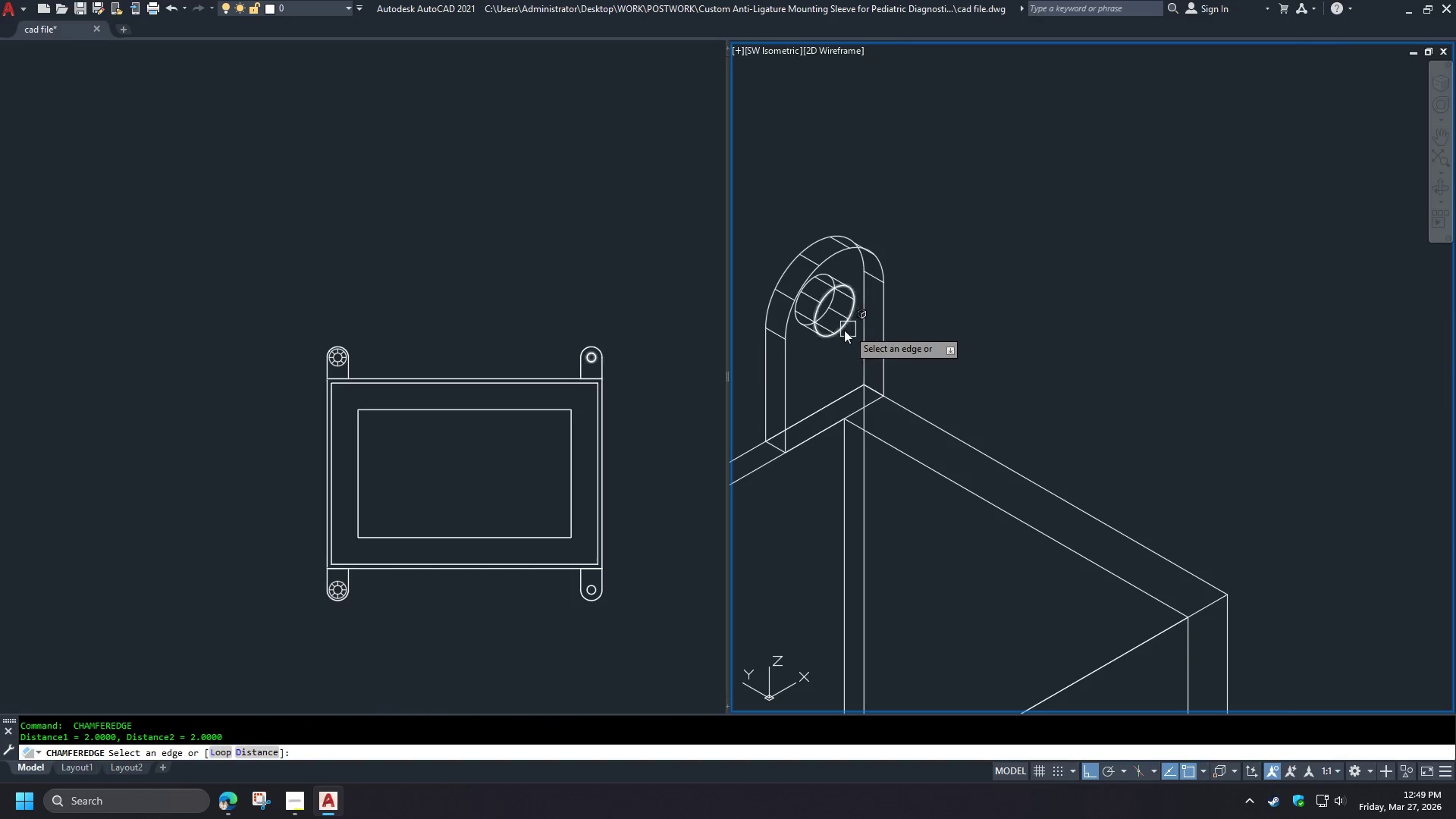 
scroll: coordinate [943, 413], scroll_direction: down, amount: 1.0
 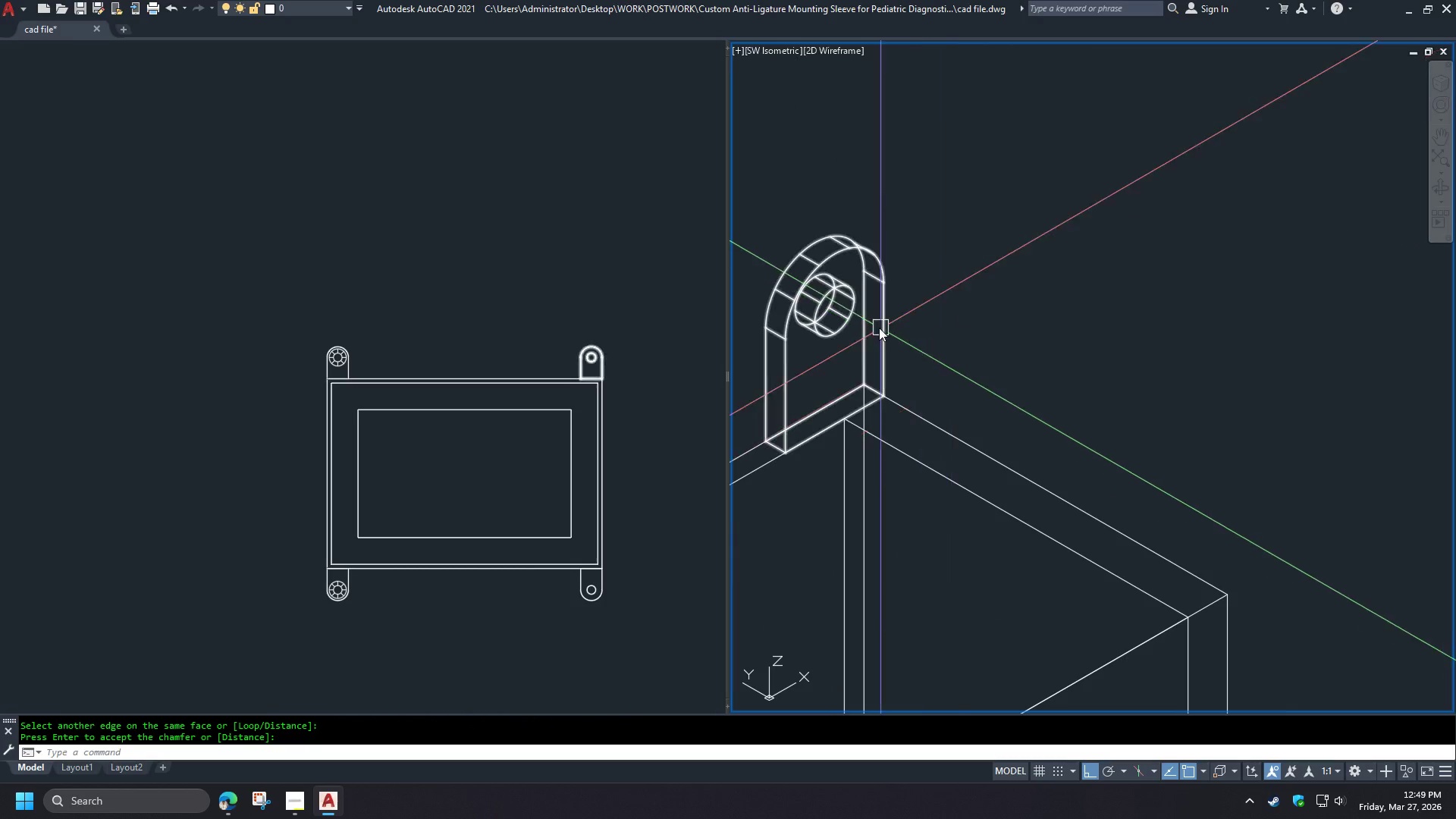 
left_click([840, 331])
 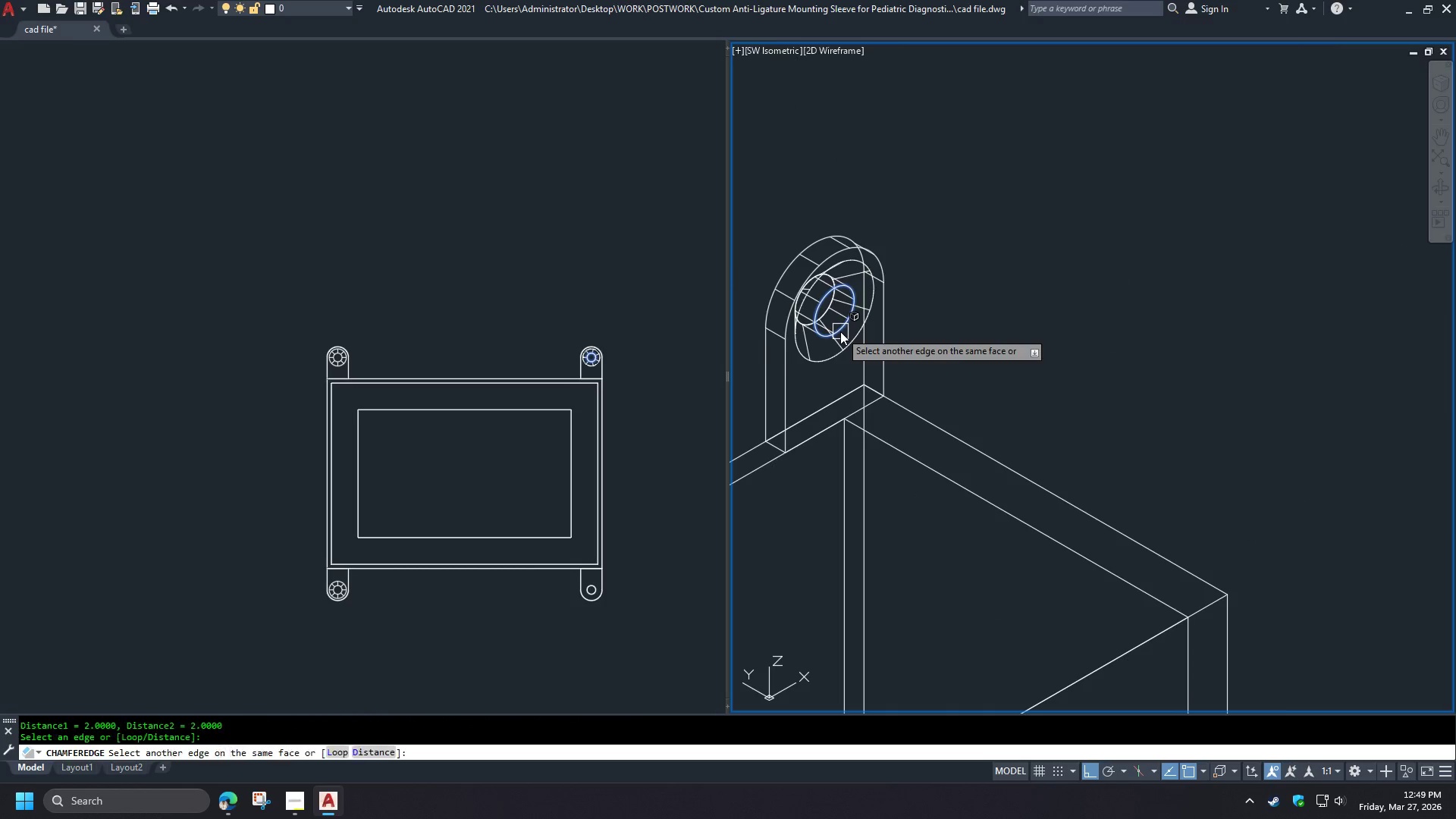 
key(Space)
 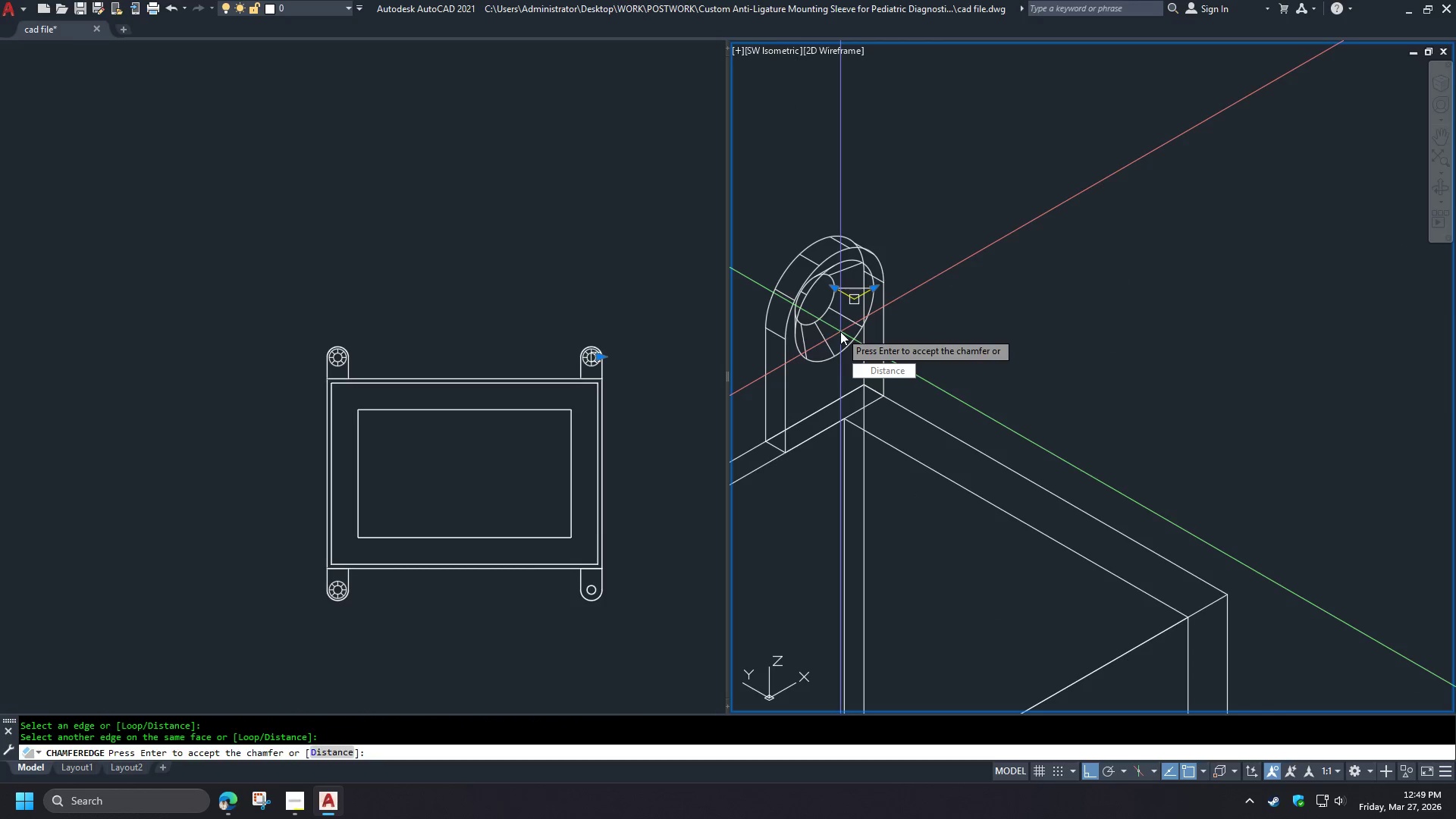 
key(Space)
 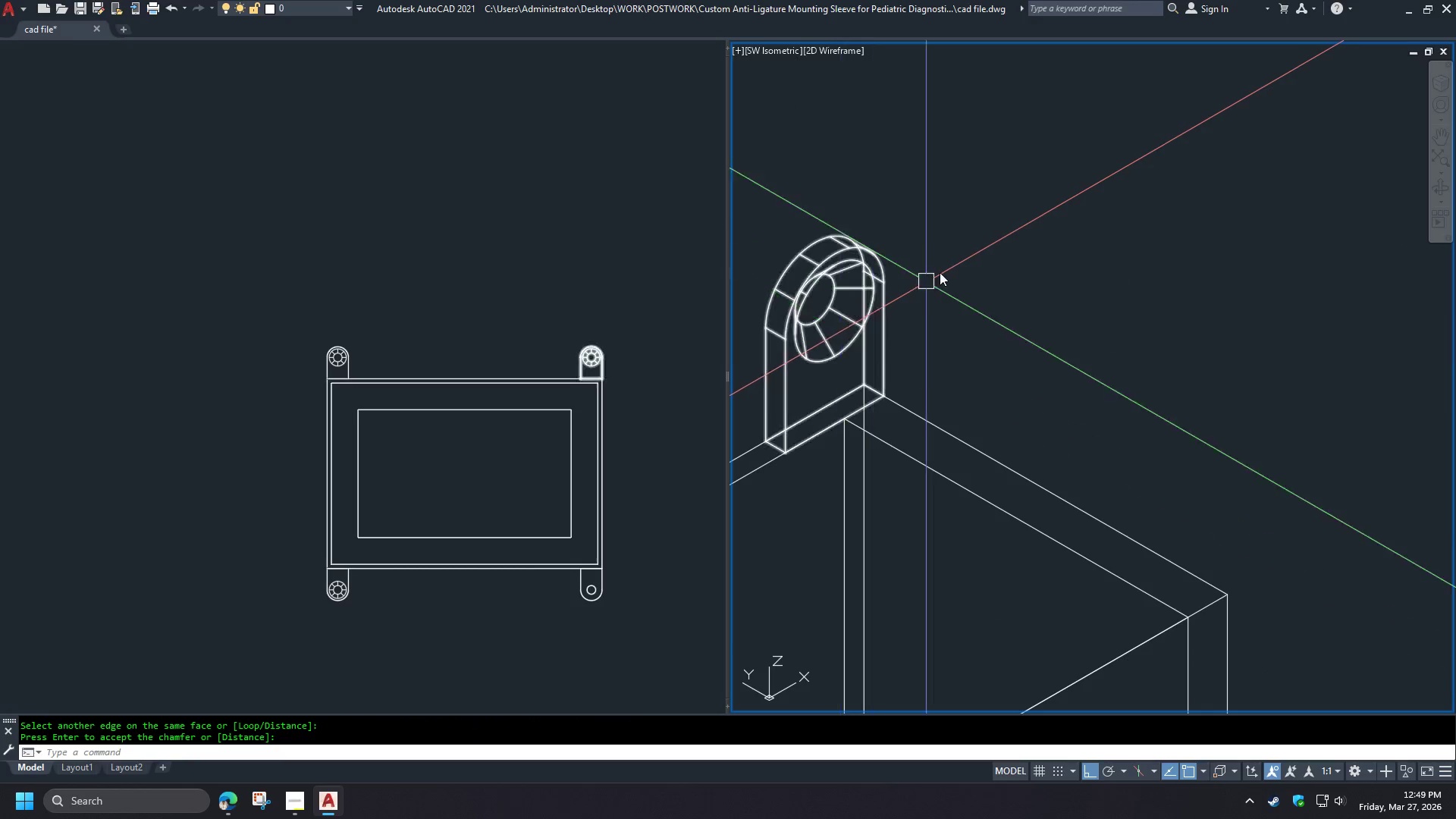 
key(Space)
 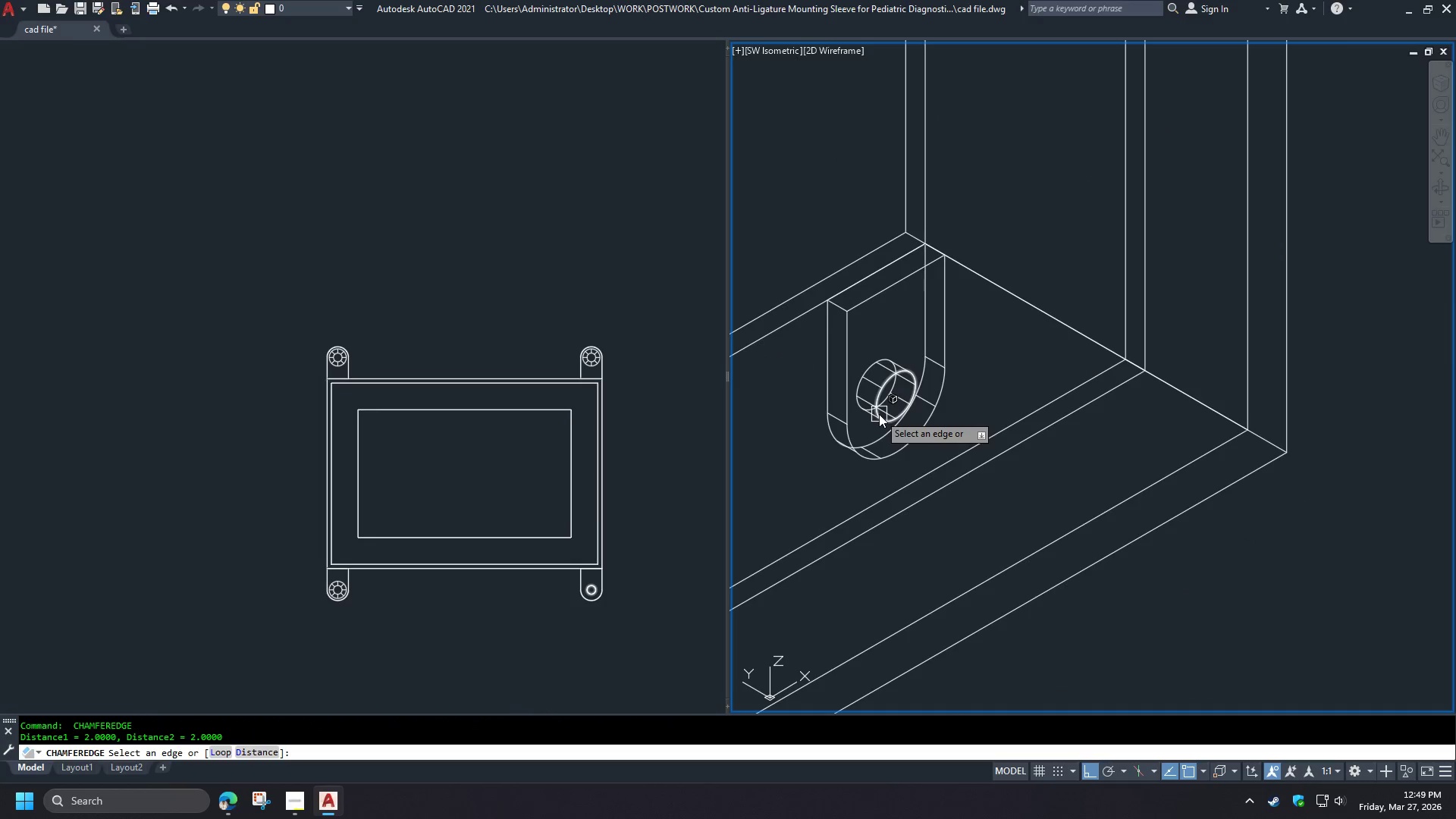 
scroll: coordinate [946, 457], scroll_direction: none, amount: 0.0
 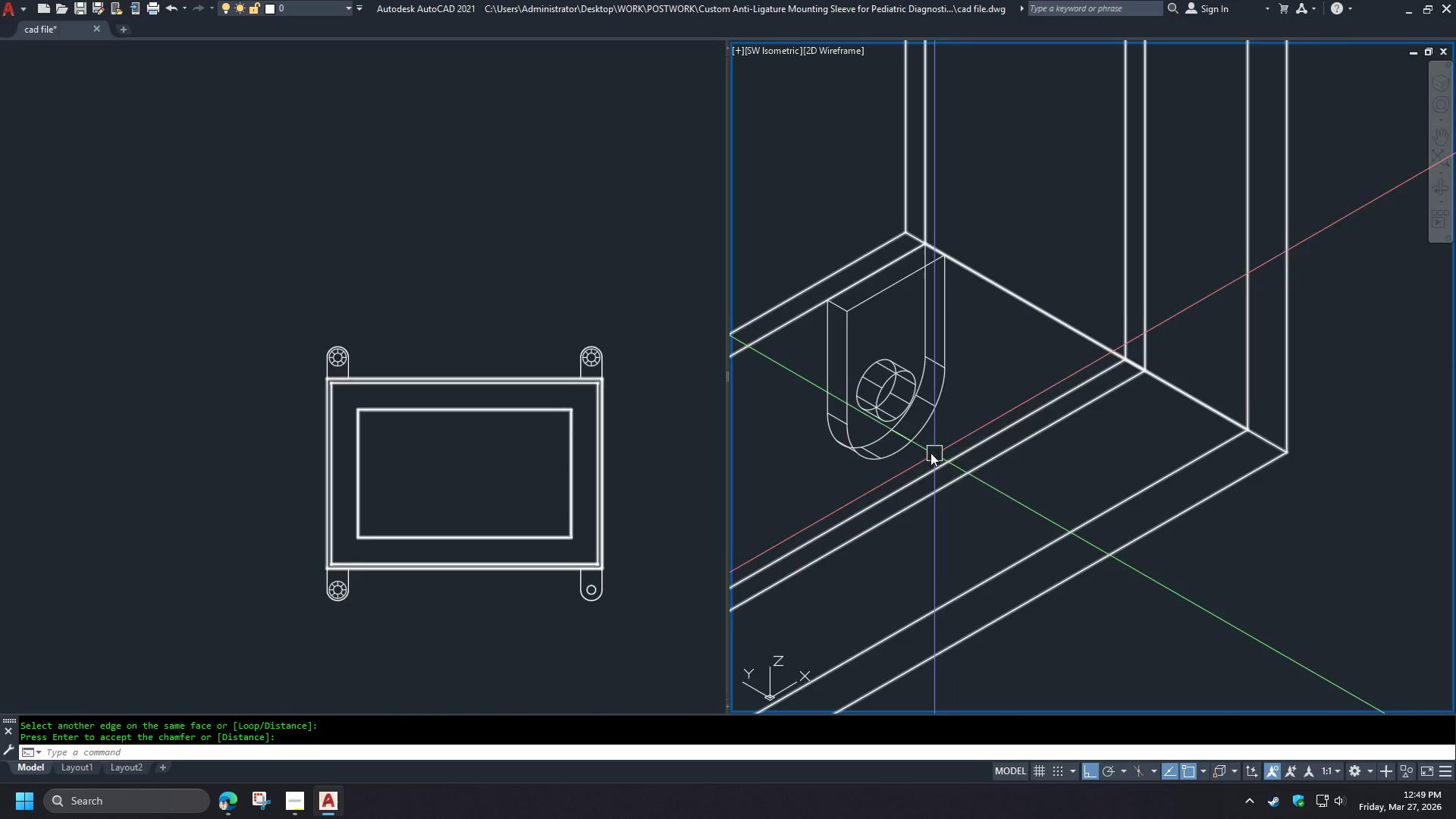 
left_click([879, 414])
 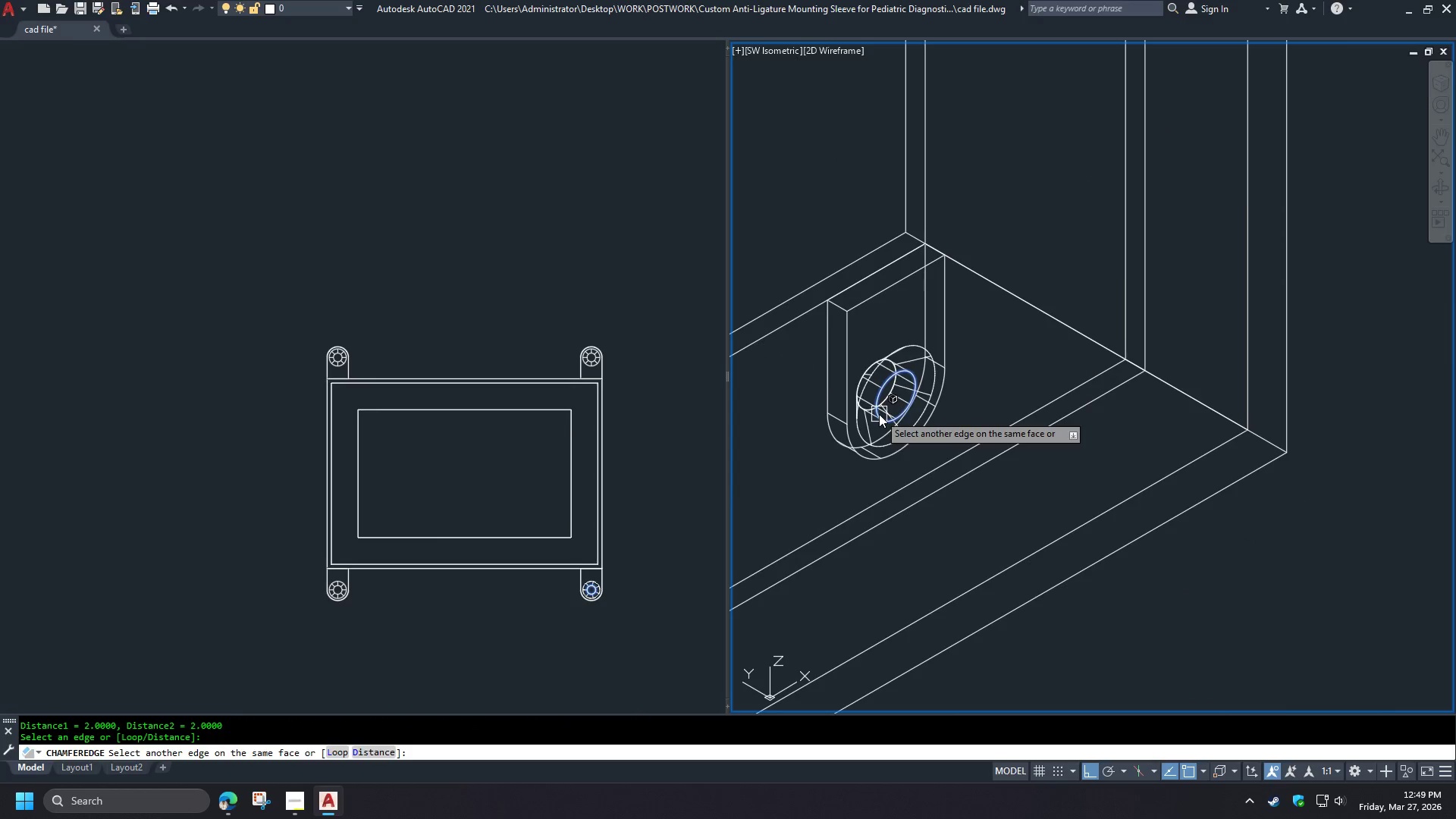 
key(Space)
 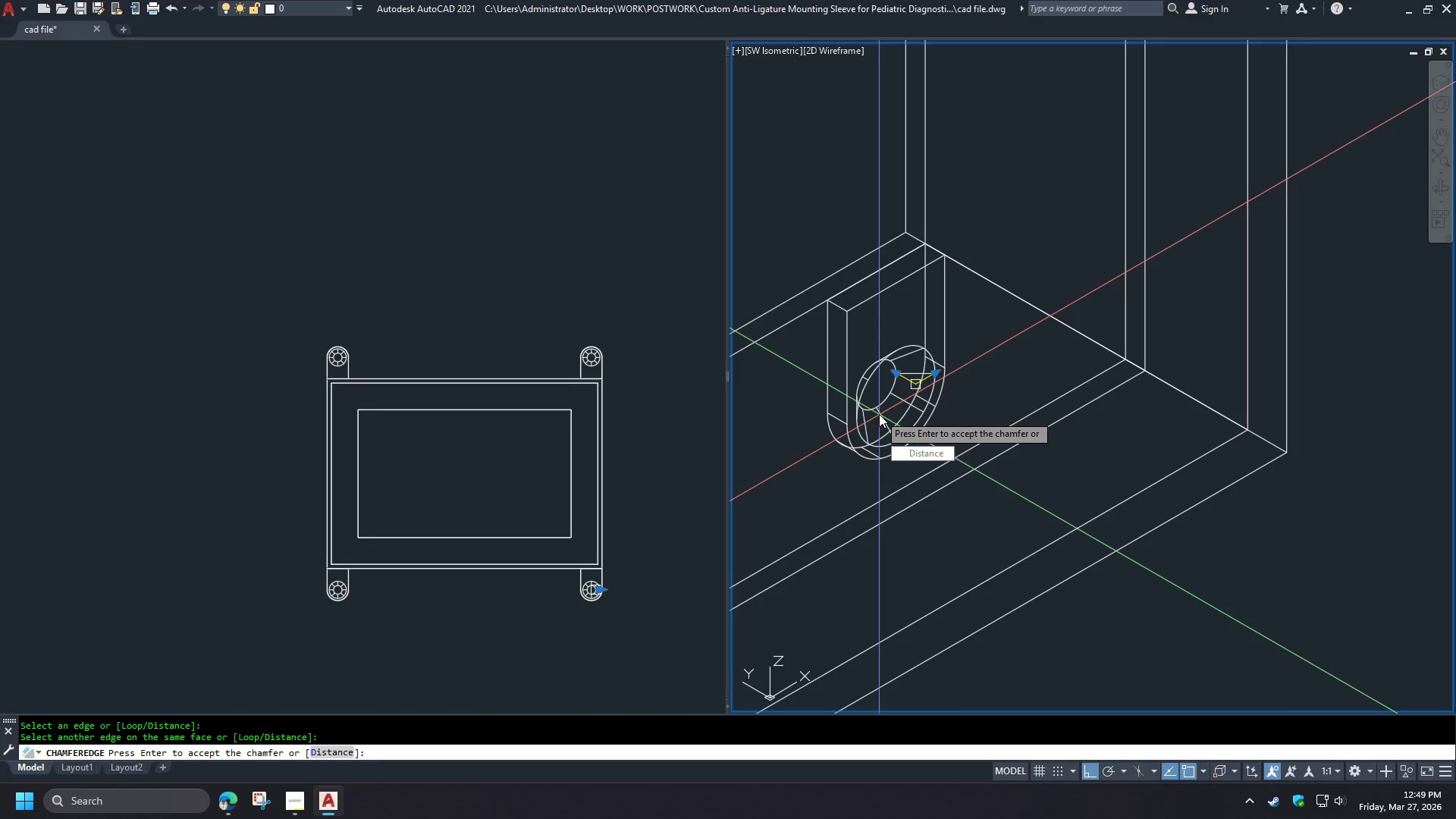 
key(Space)
 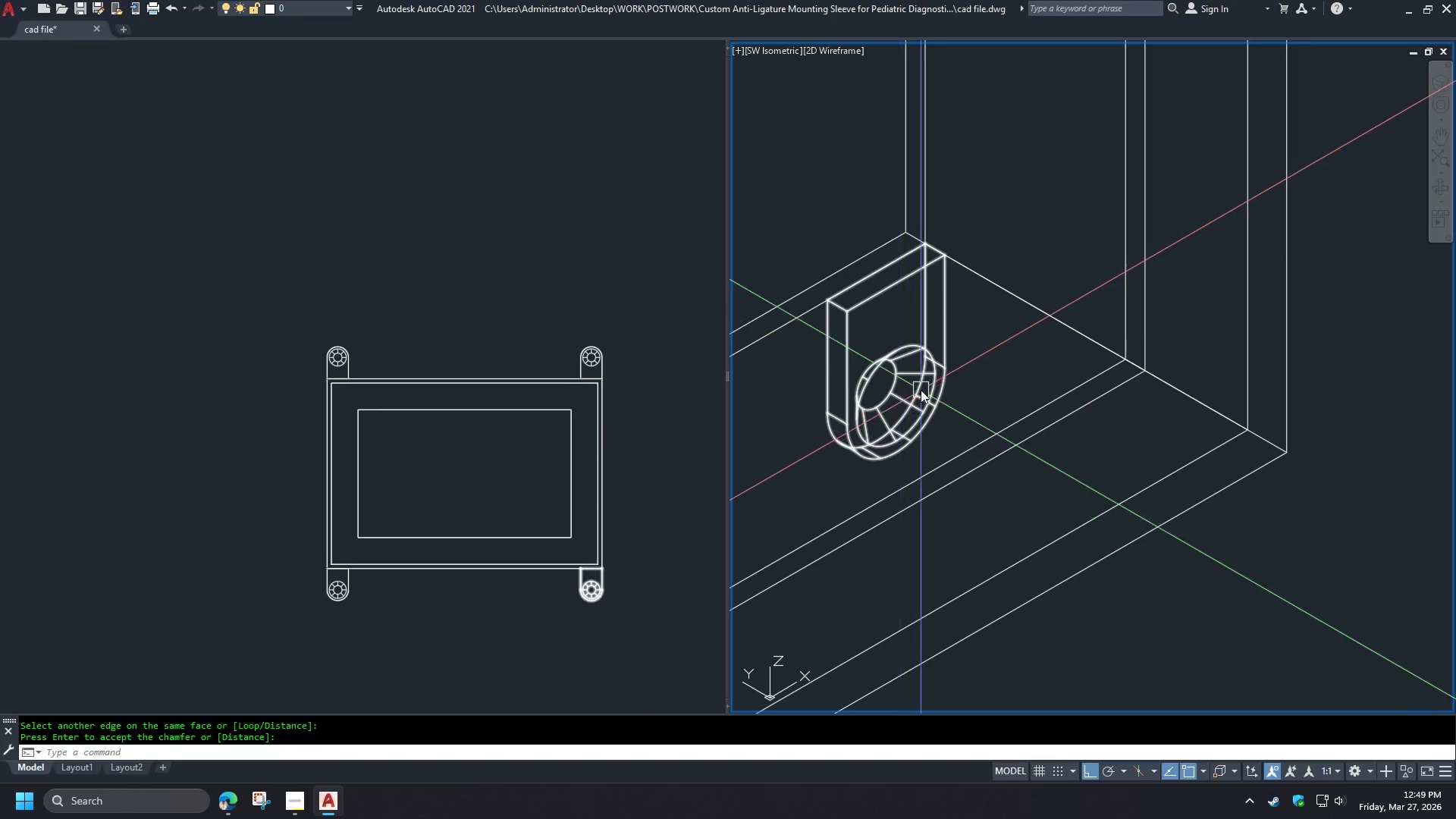 
scroll: coordinate [953, 371], scroll_direction: down, amount: 2.0
 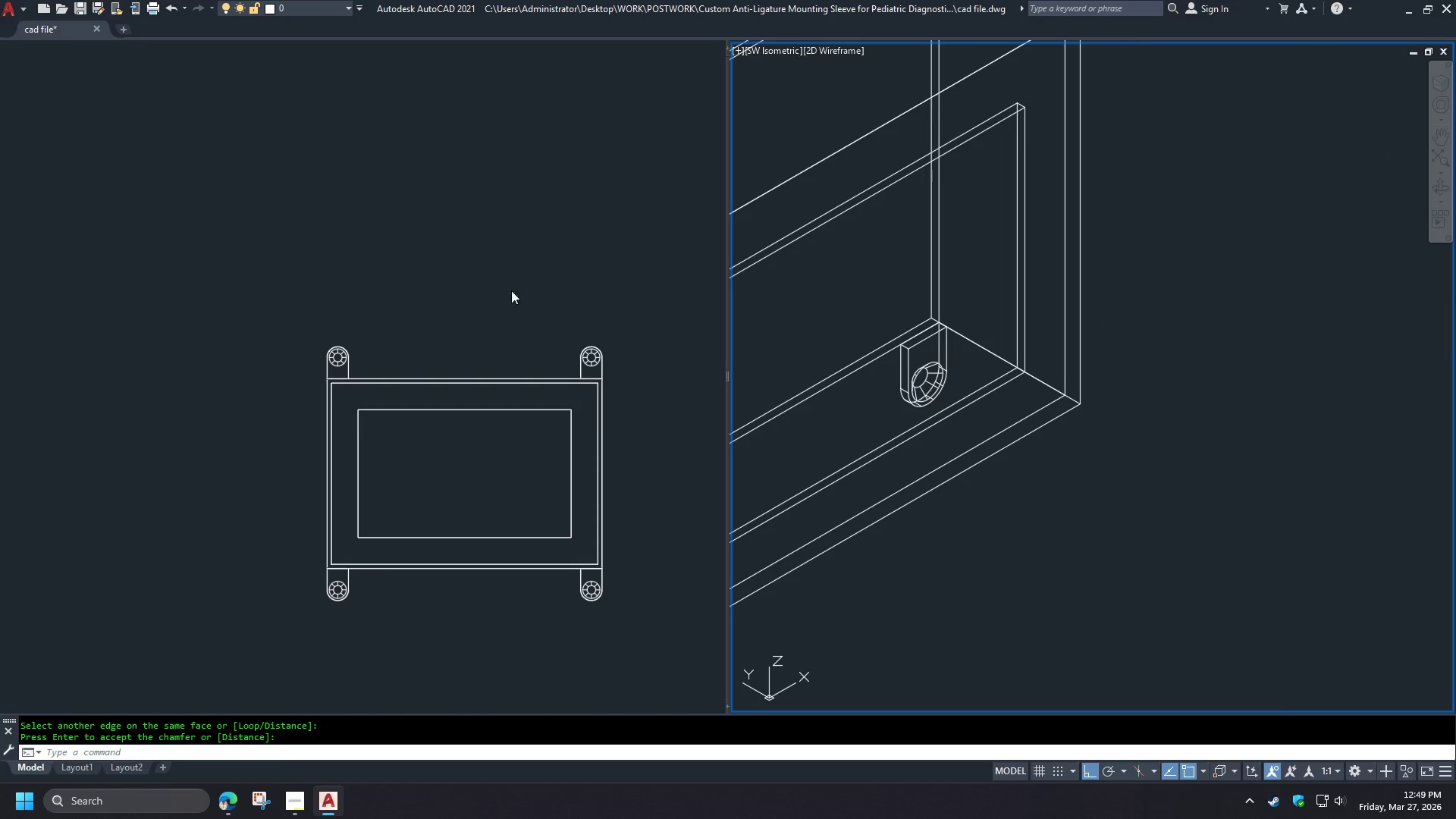 
left_click([466, 279])
 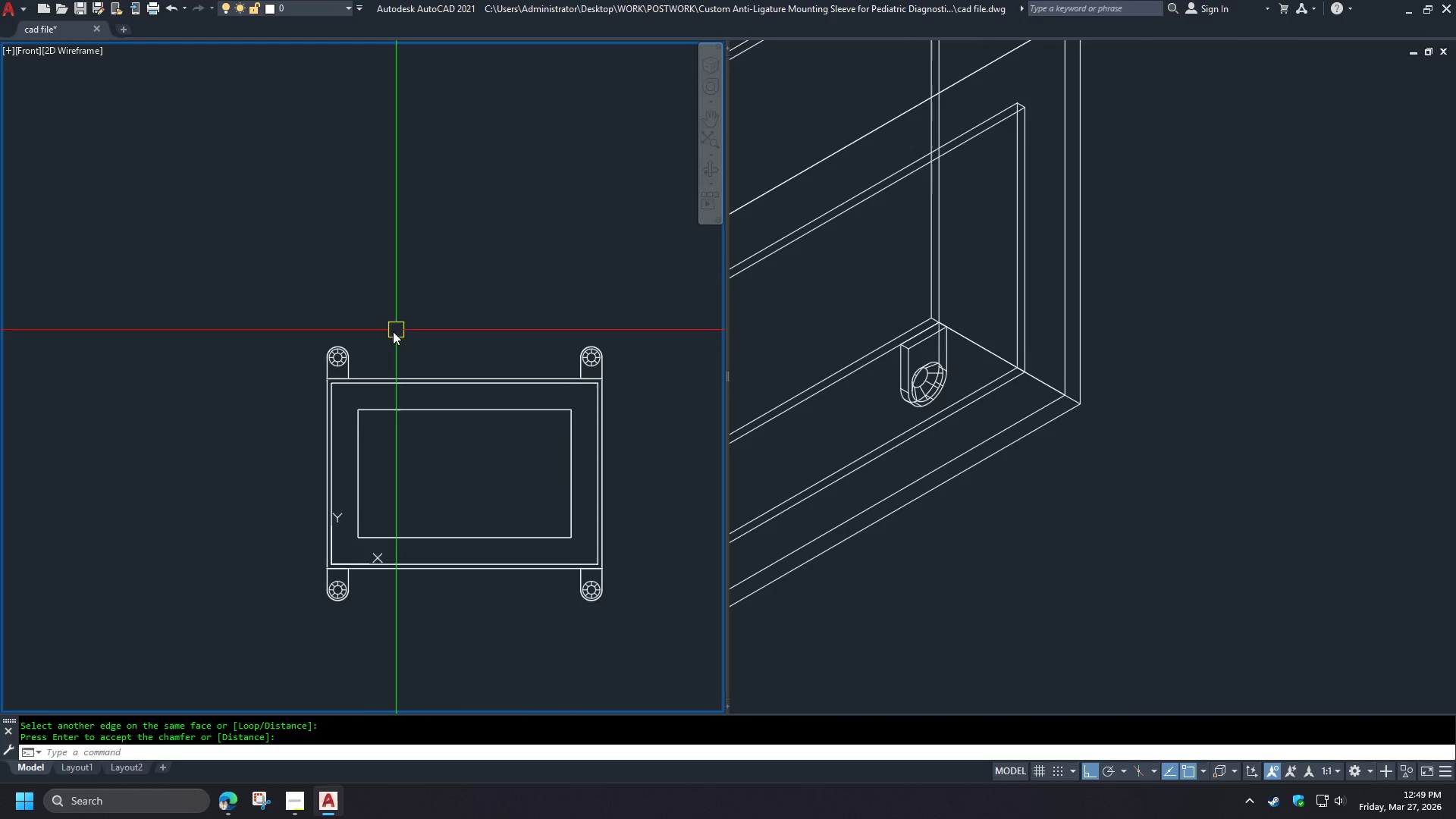 
scroll: coordinate [353, 350], scroll_direction: up, amount: 3.0
 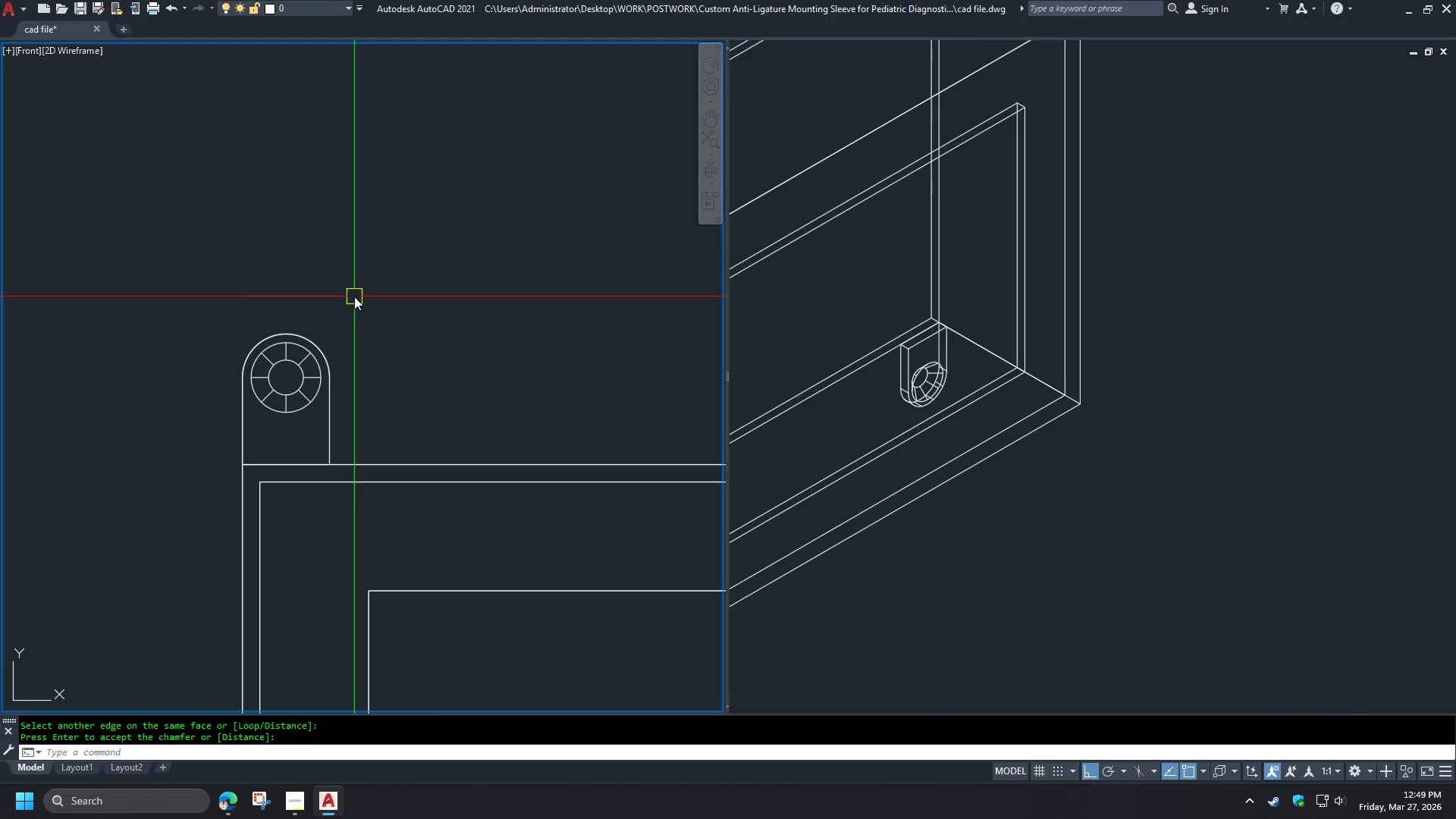 
scroll: coordinate [404, 293], scroll_direction: down, amount: 3.0
 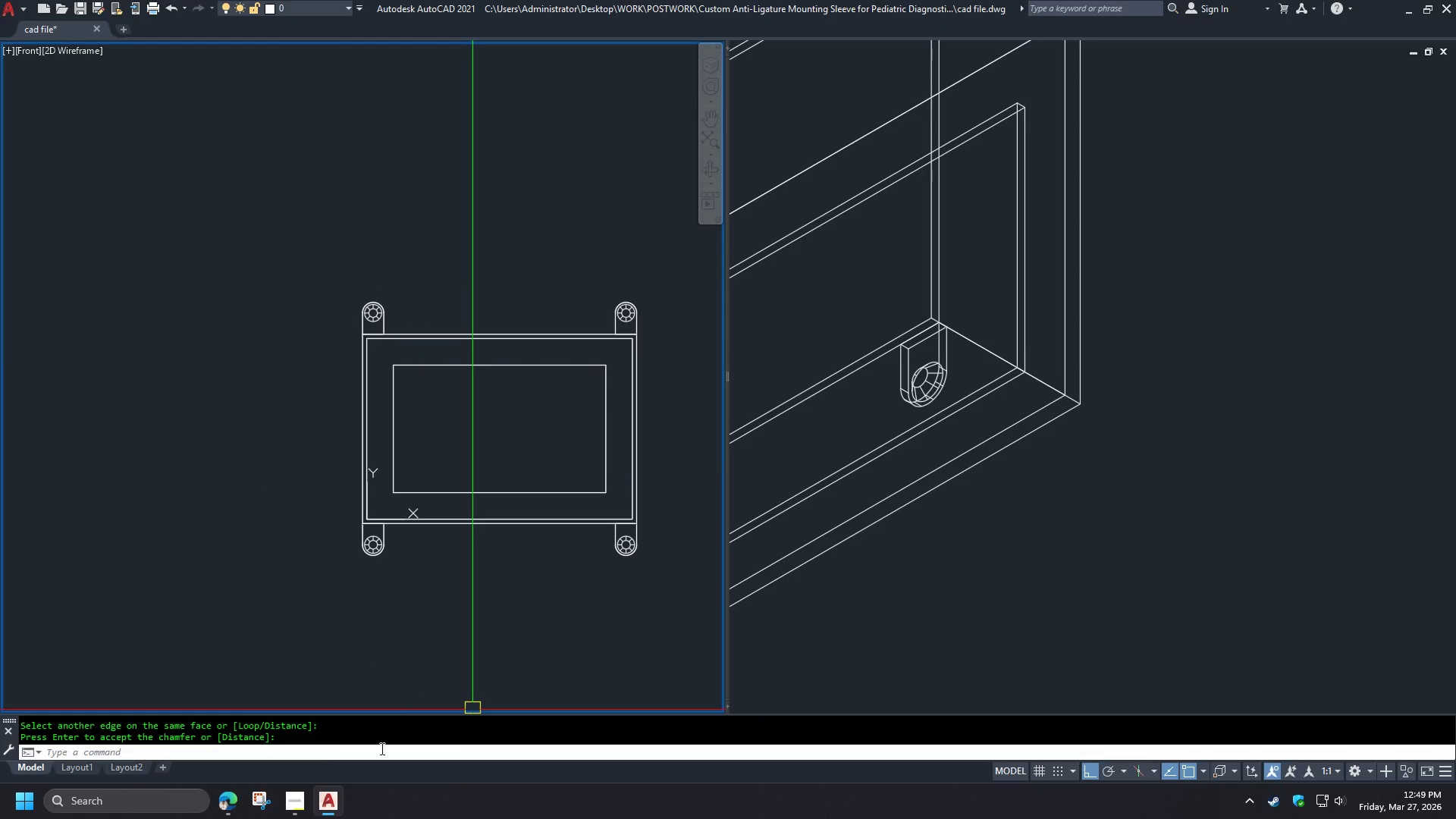 
left_click([290, 800])